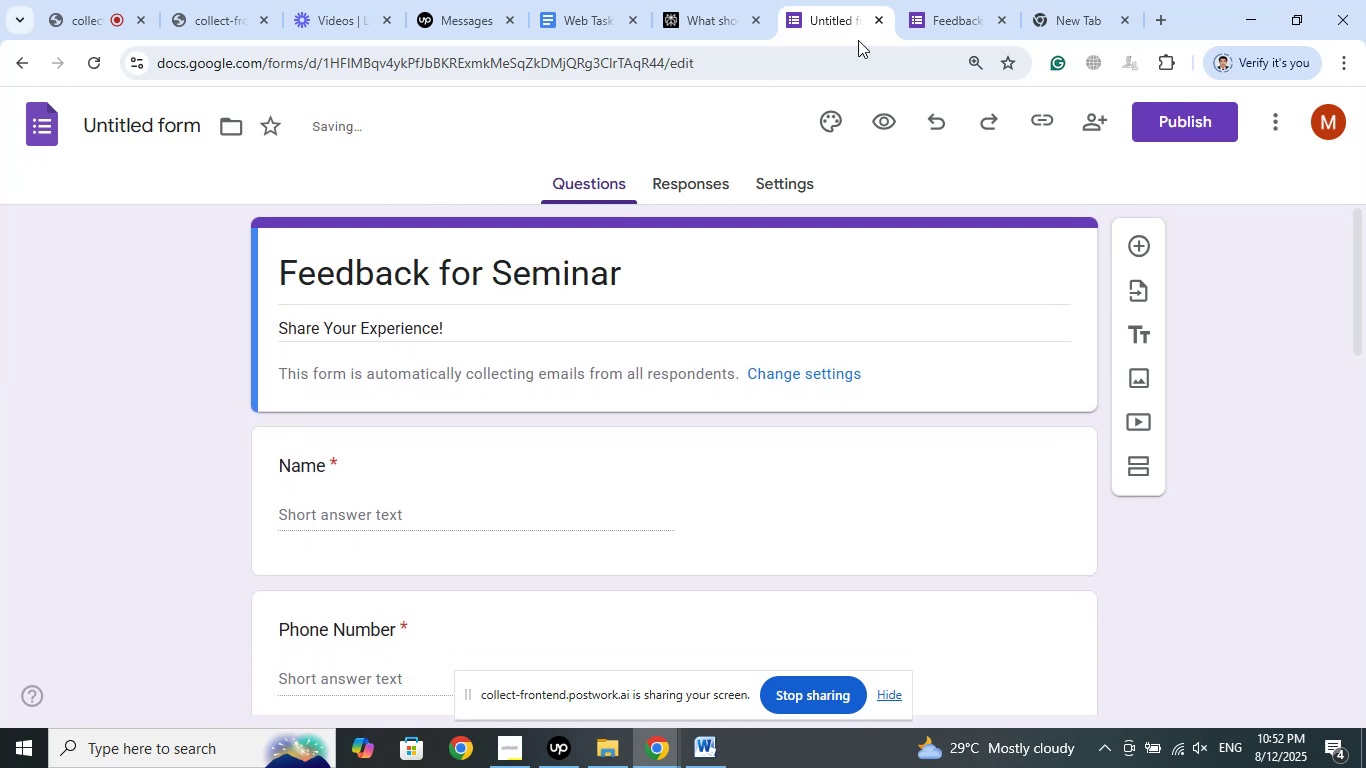 
mouse_move([926, 16])
 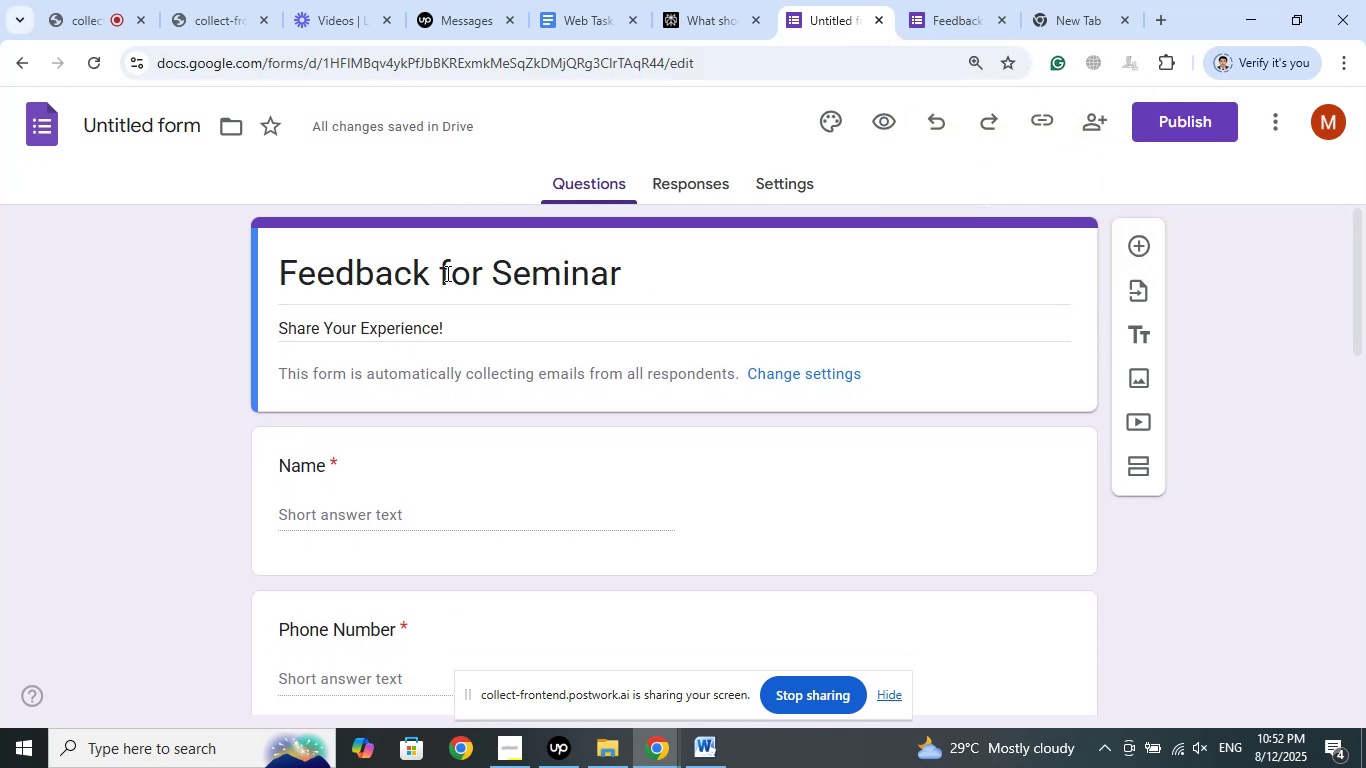 
left_click([440, 273])
 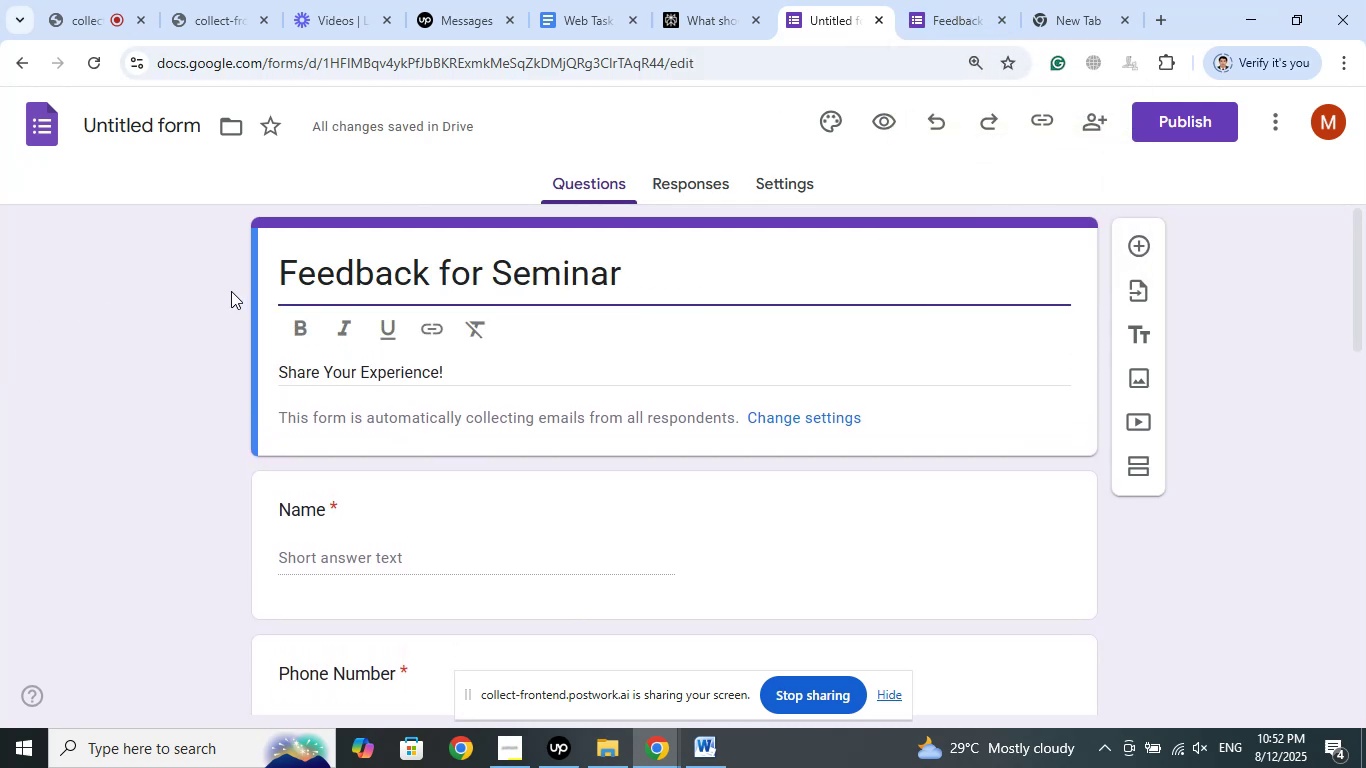 
key(ArrowLeft)
 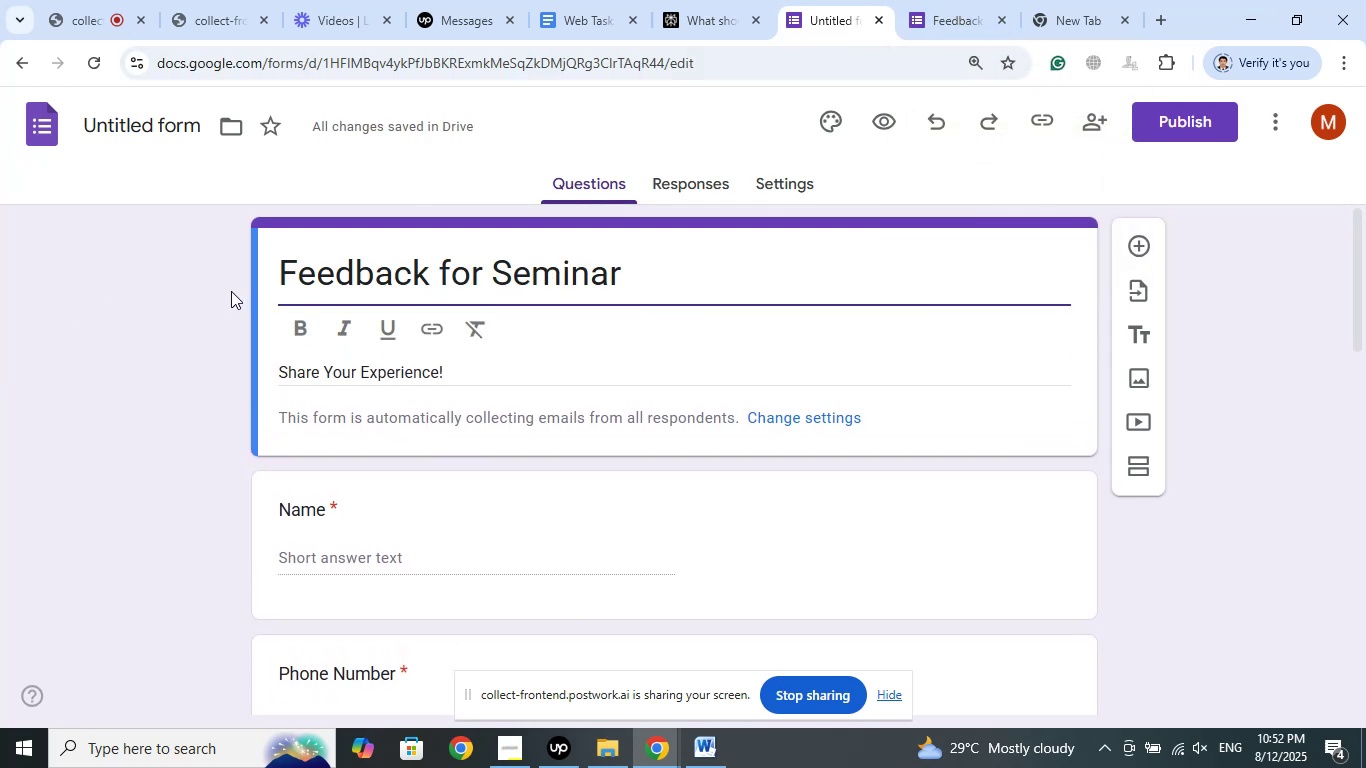 
key(ArrowRight)
 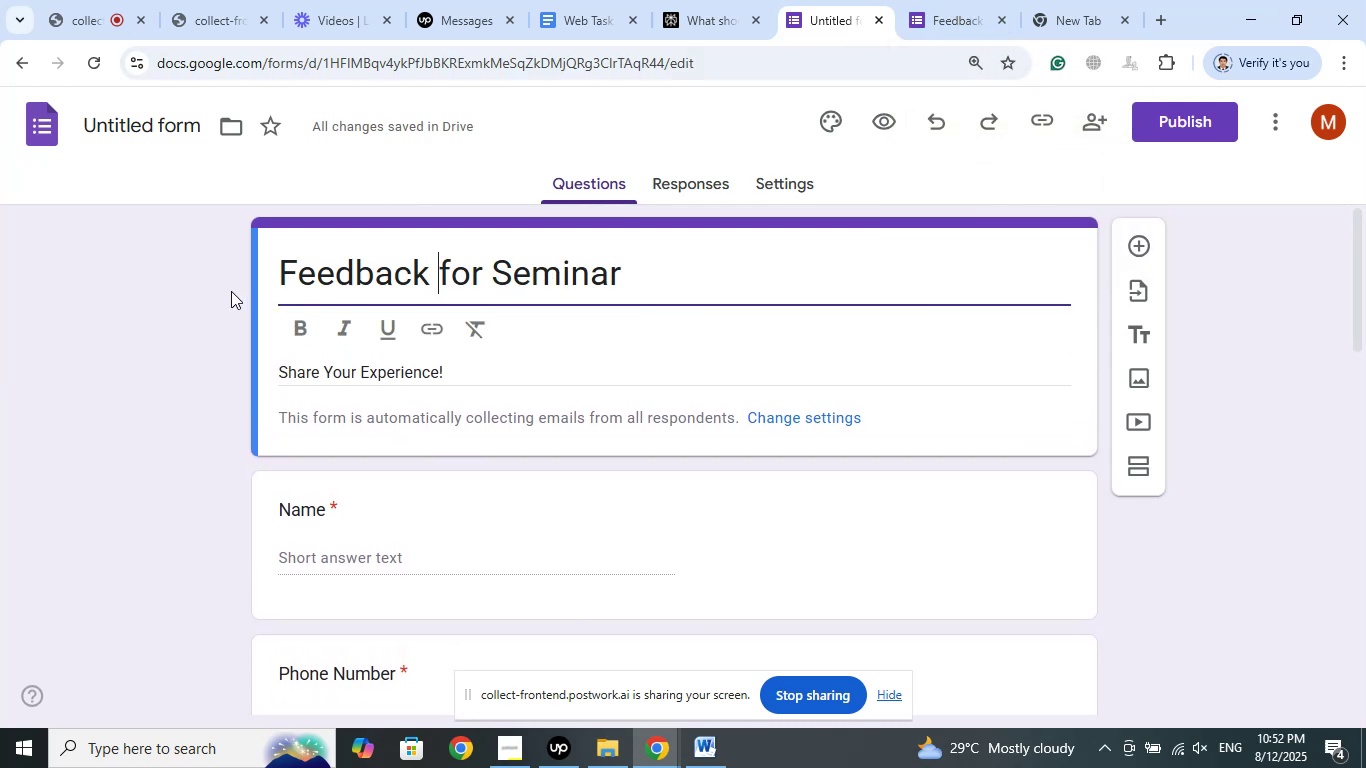 
key(ArrowRight)
 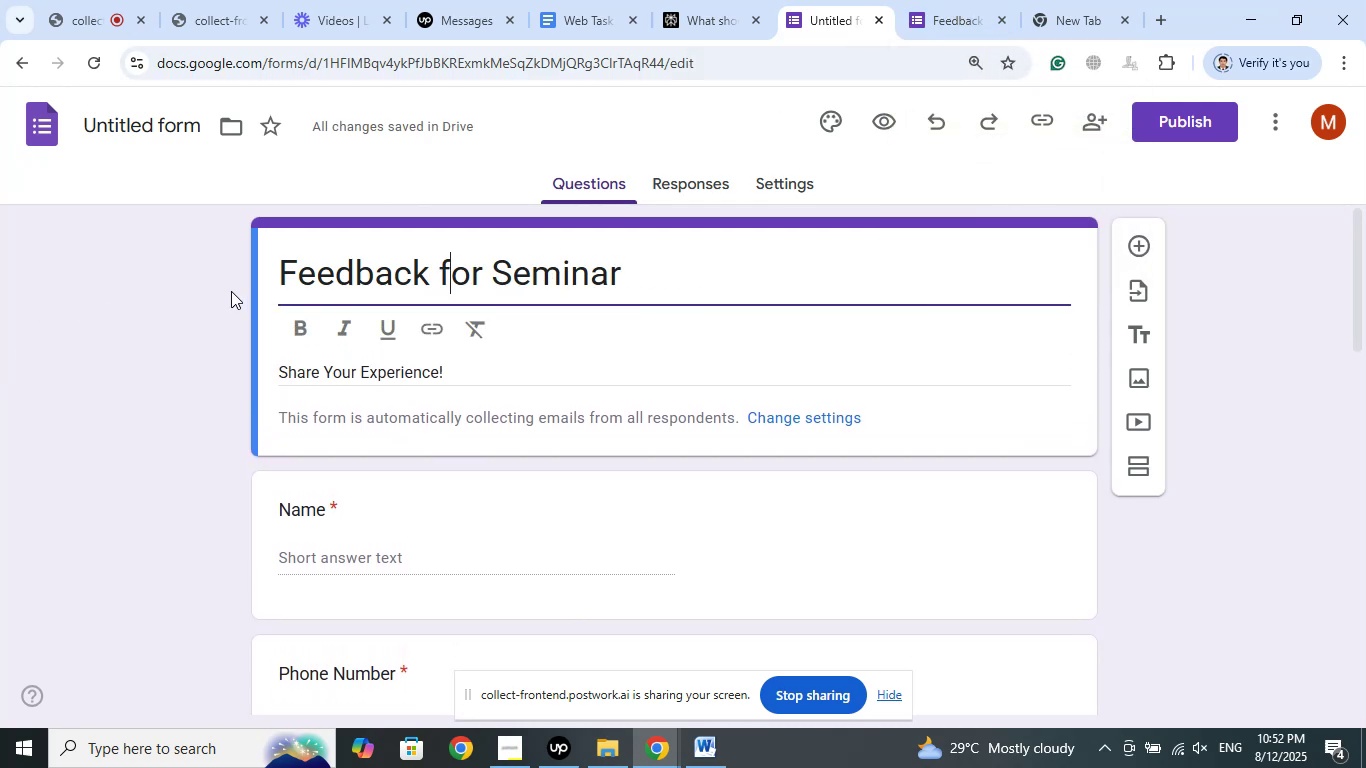 
key(ArrowRight)
 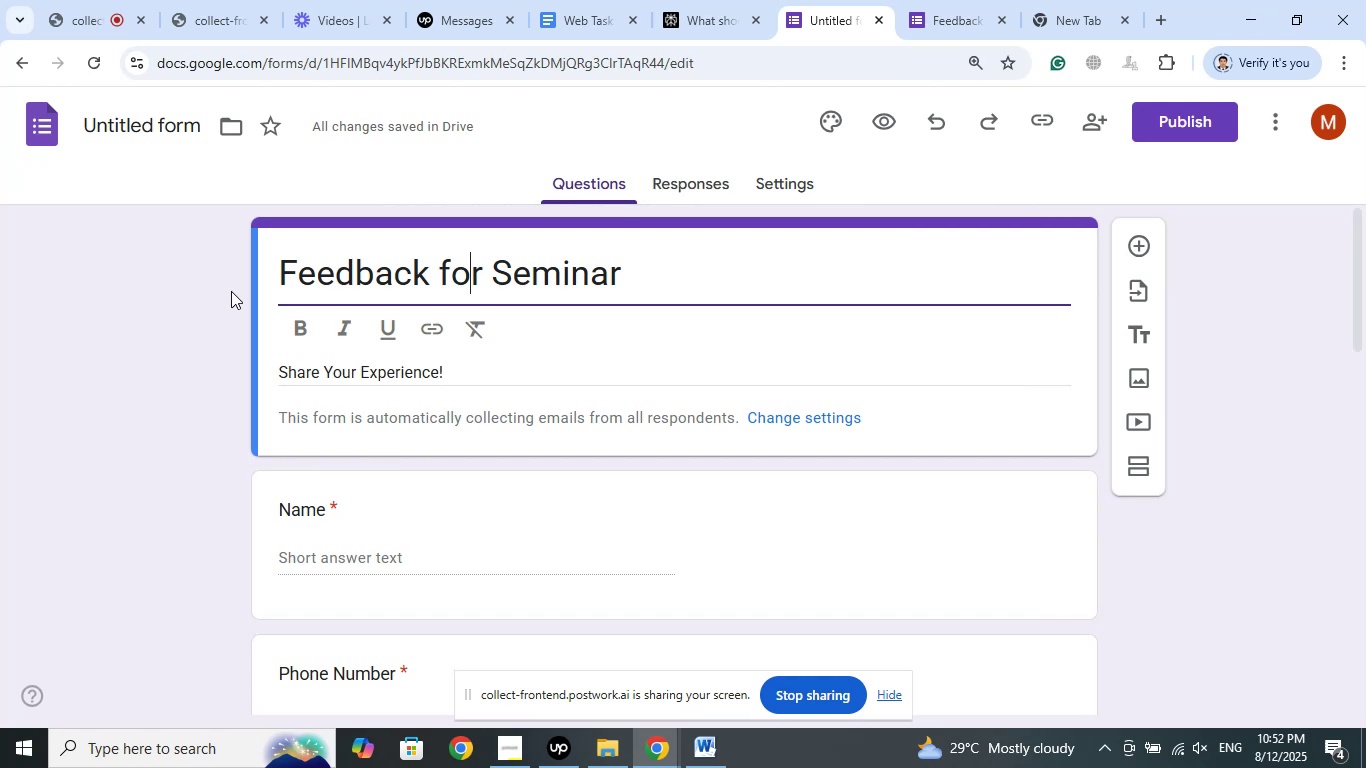 
key(ArrowRight)
 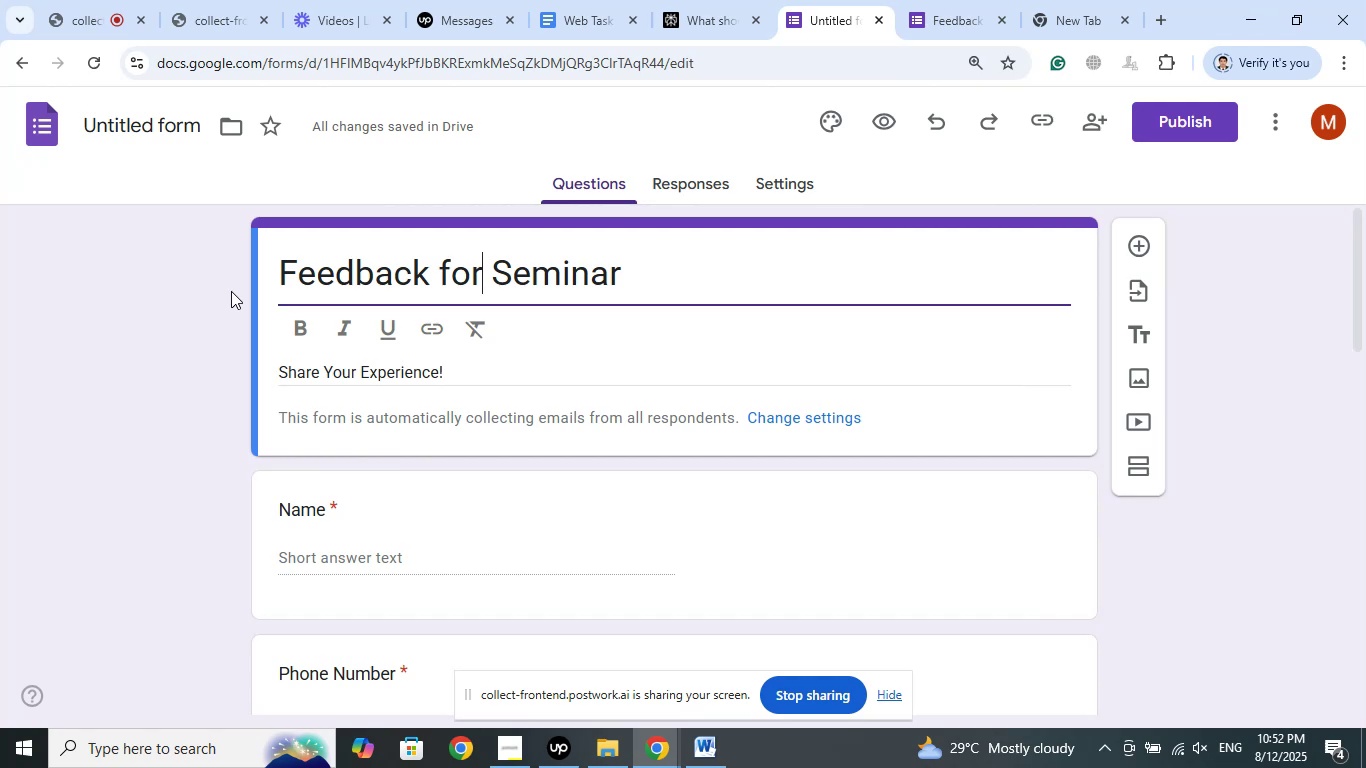 
key(ArrowRight)
 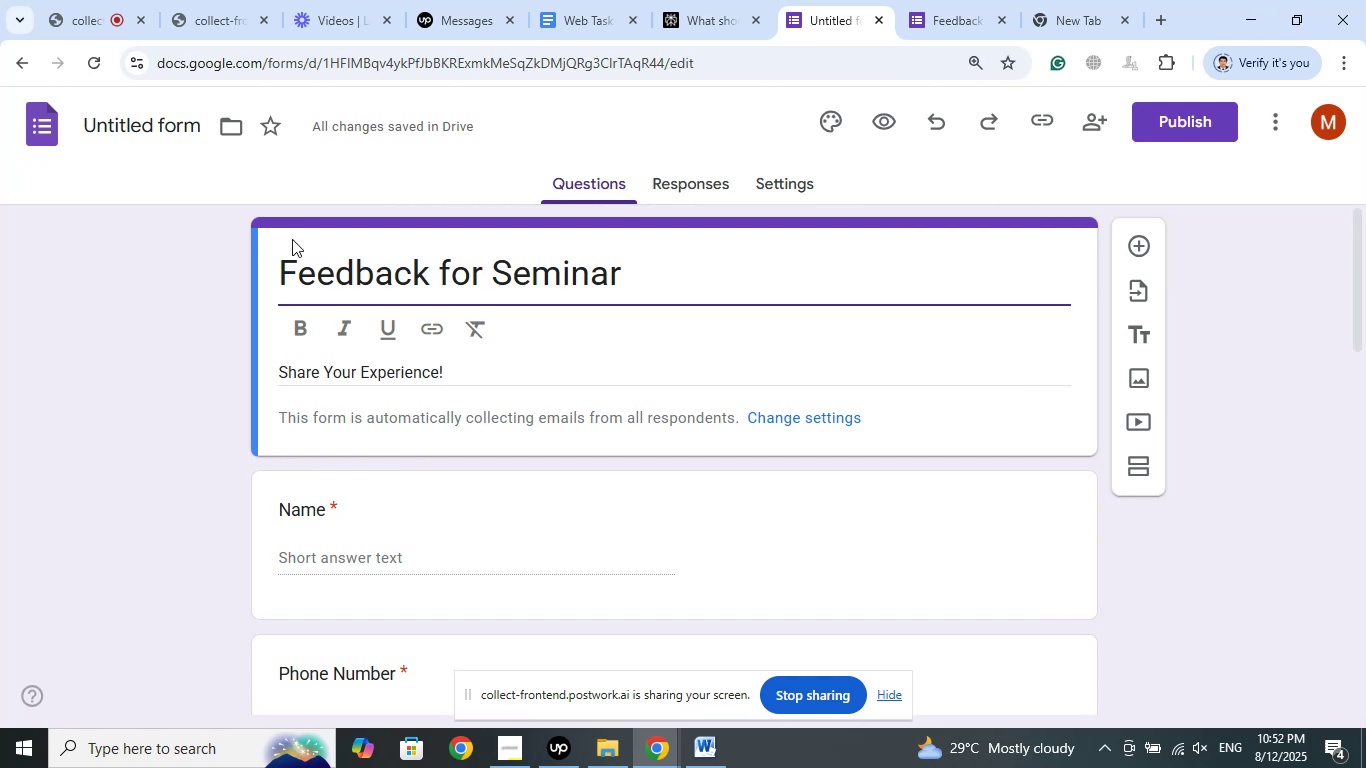 
left_click([96, 252])
 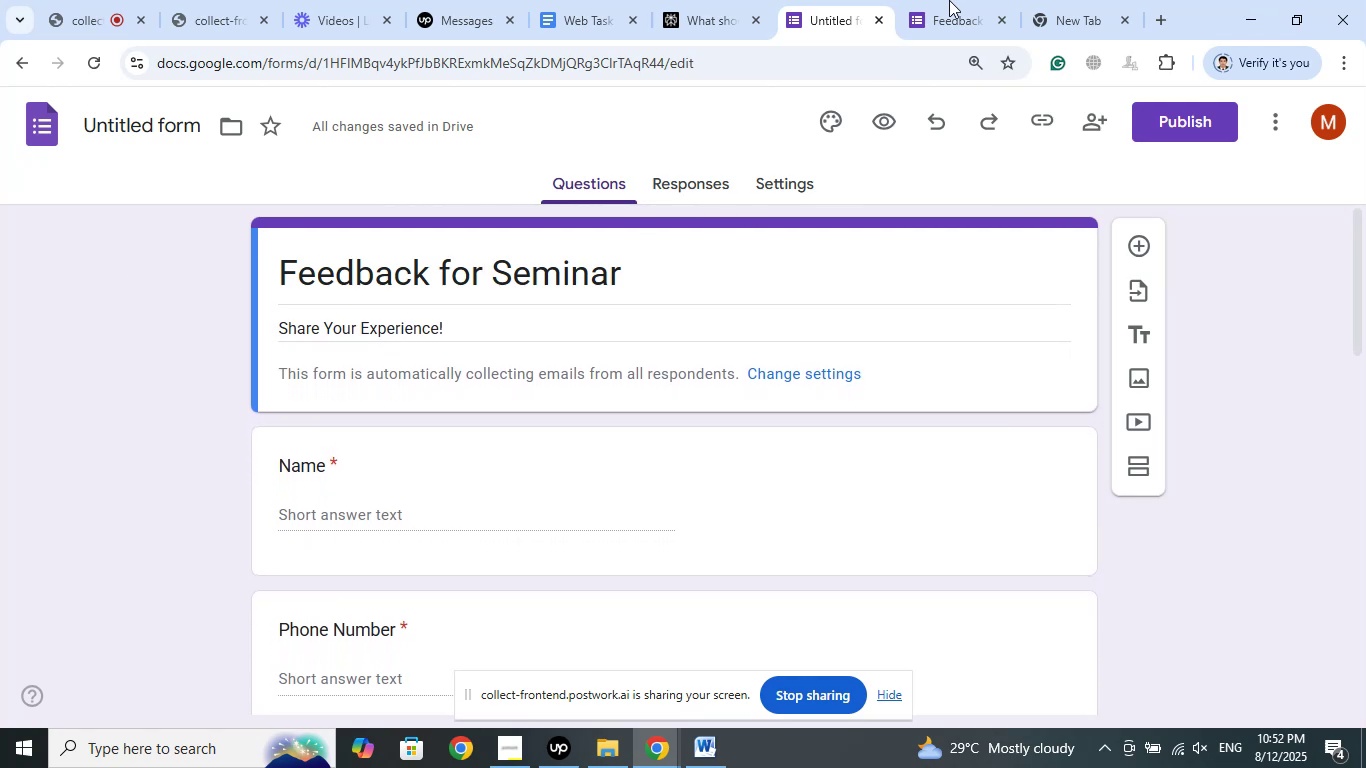 
left_click([949, 0])
 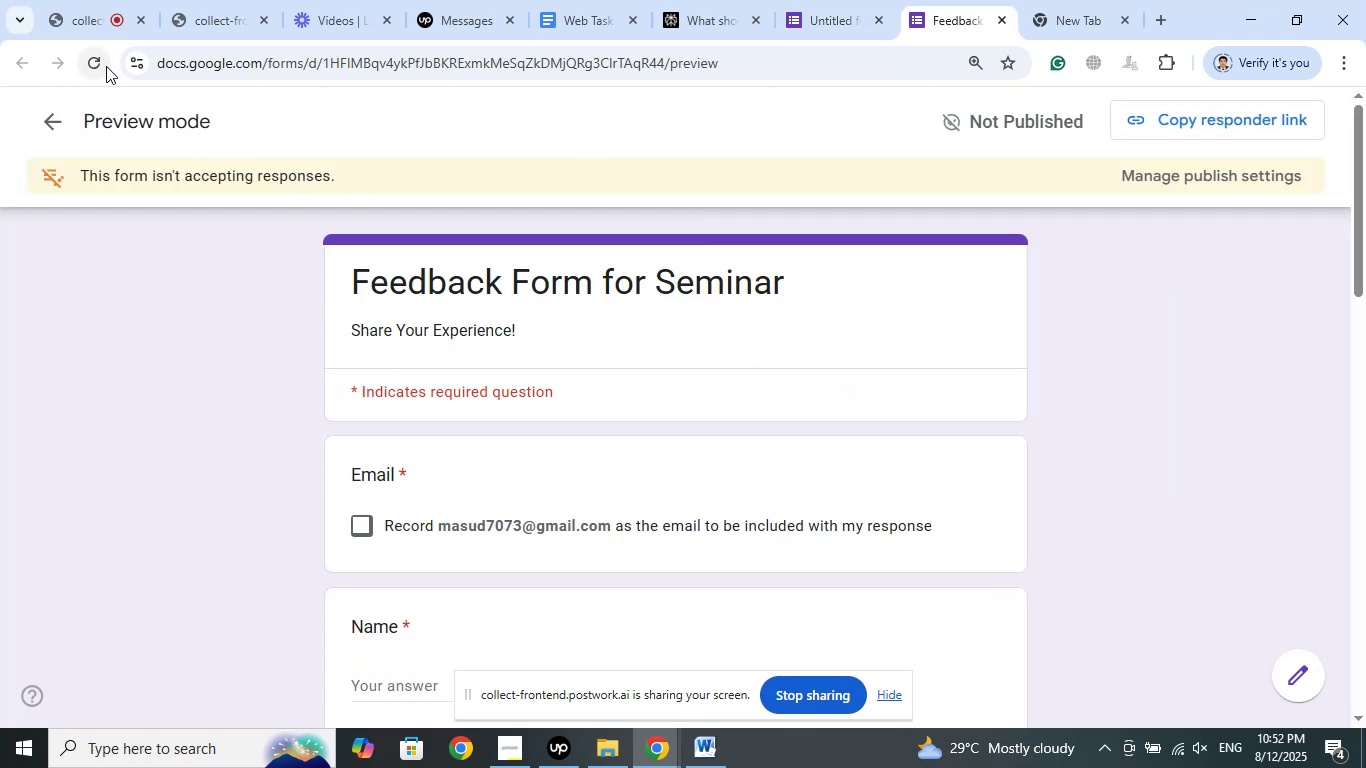 
left_click([99, 69])
 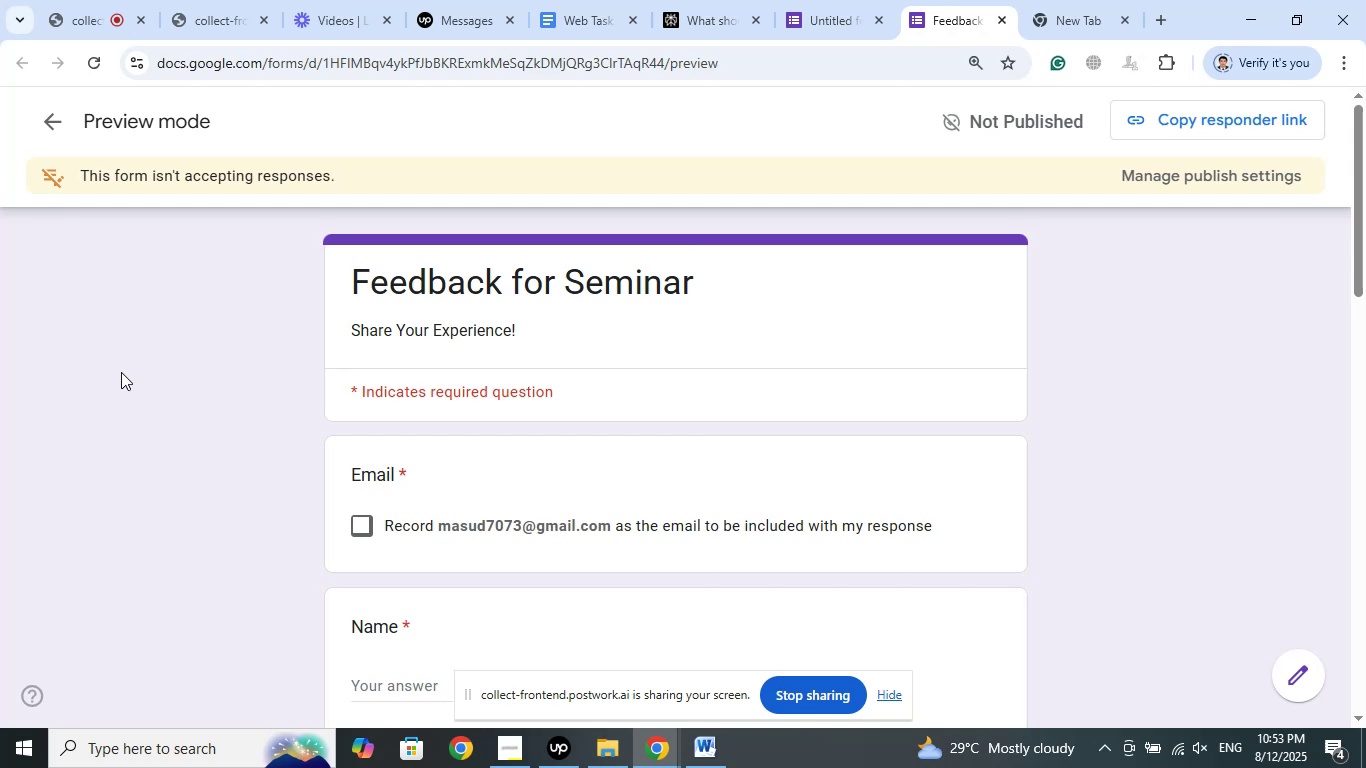 
wait(19.59)
 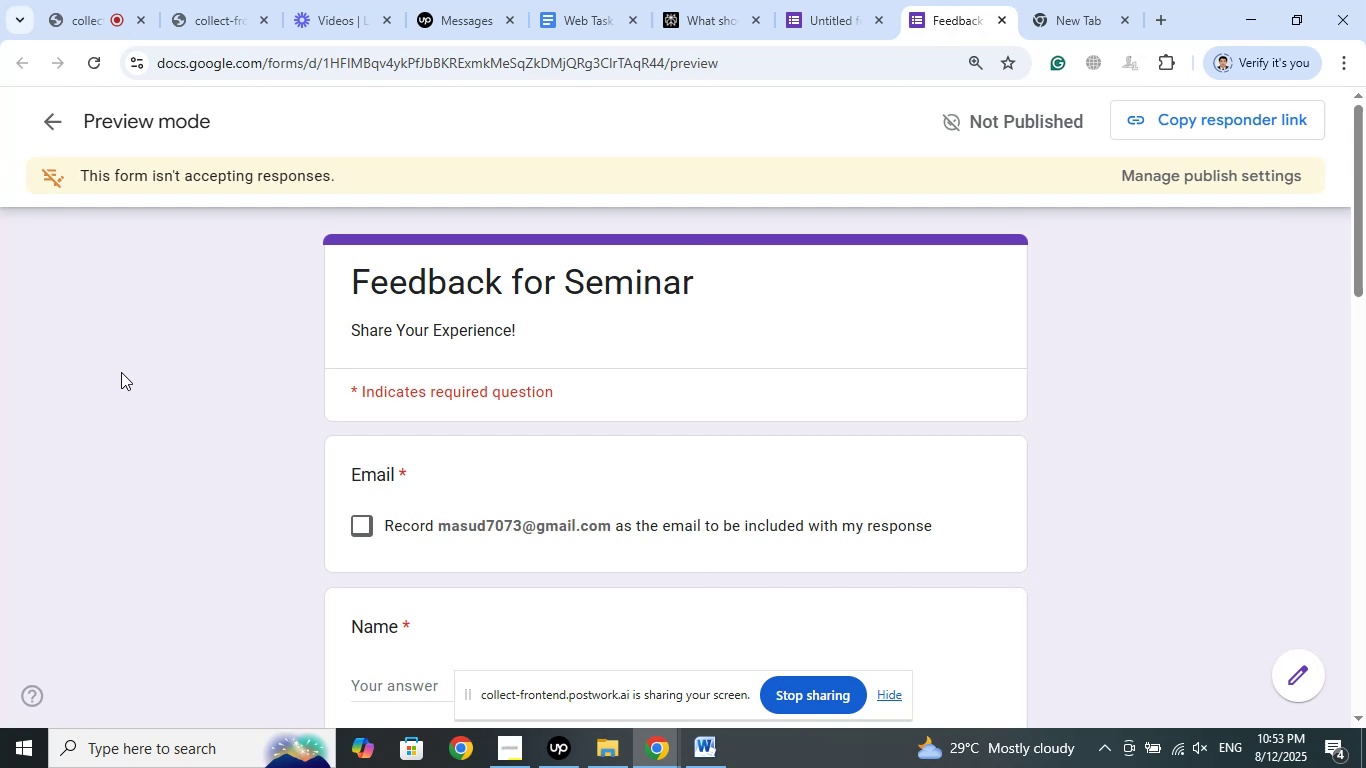 
scroll: coordinate [156, 409], scroll_direction: down, amount: 4.0
 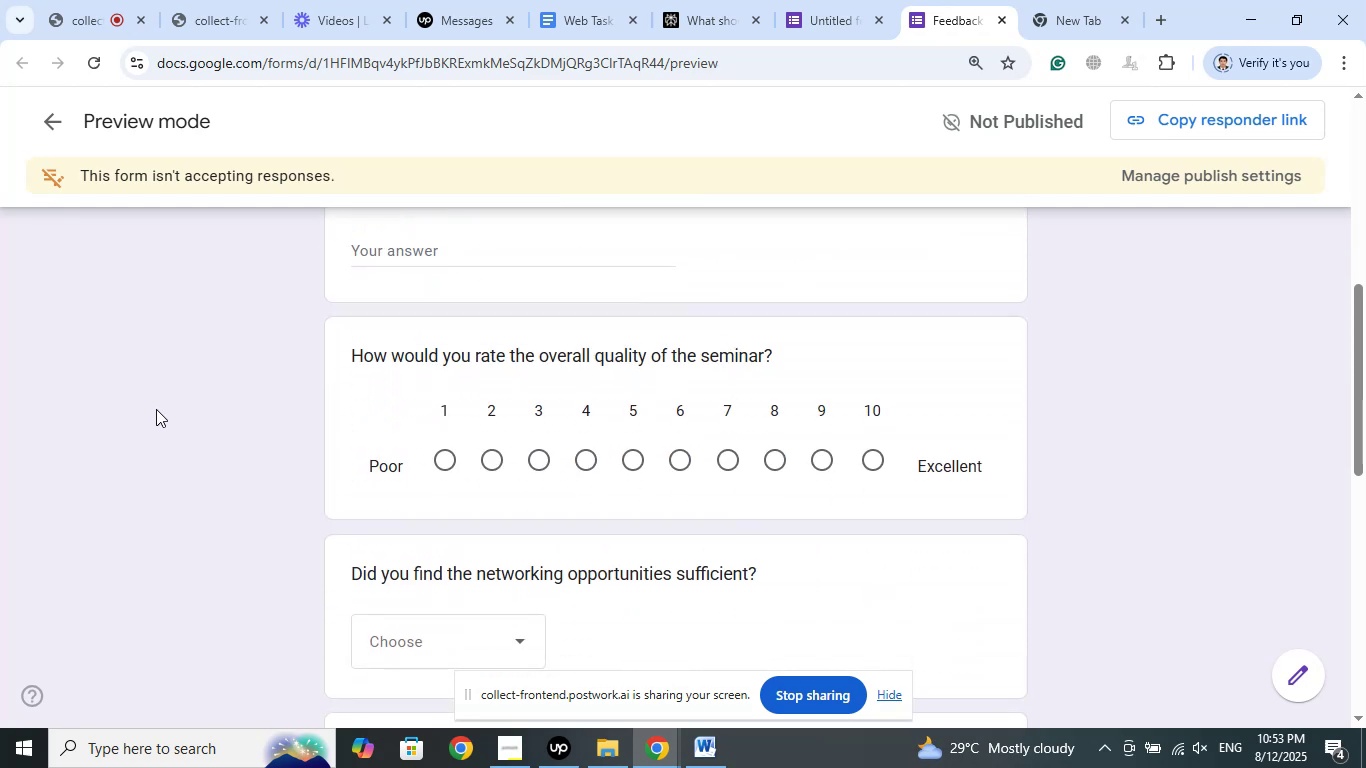 
scroll: coordinate [157, 400], scroll_direction: none, amount: 0.0
 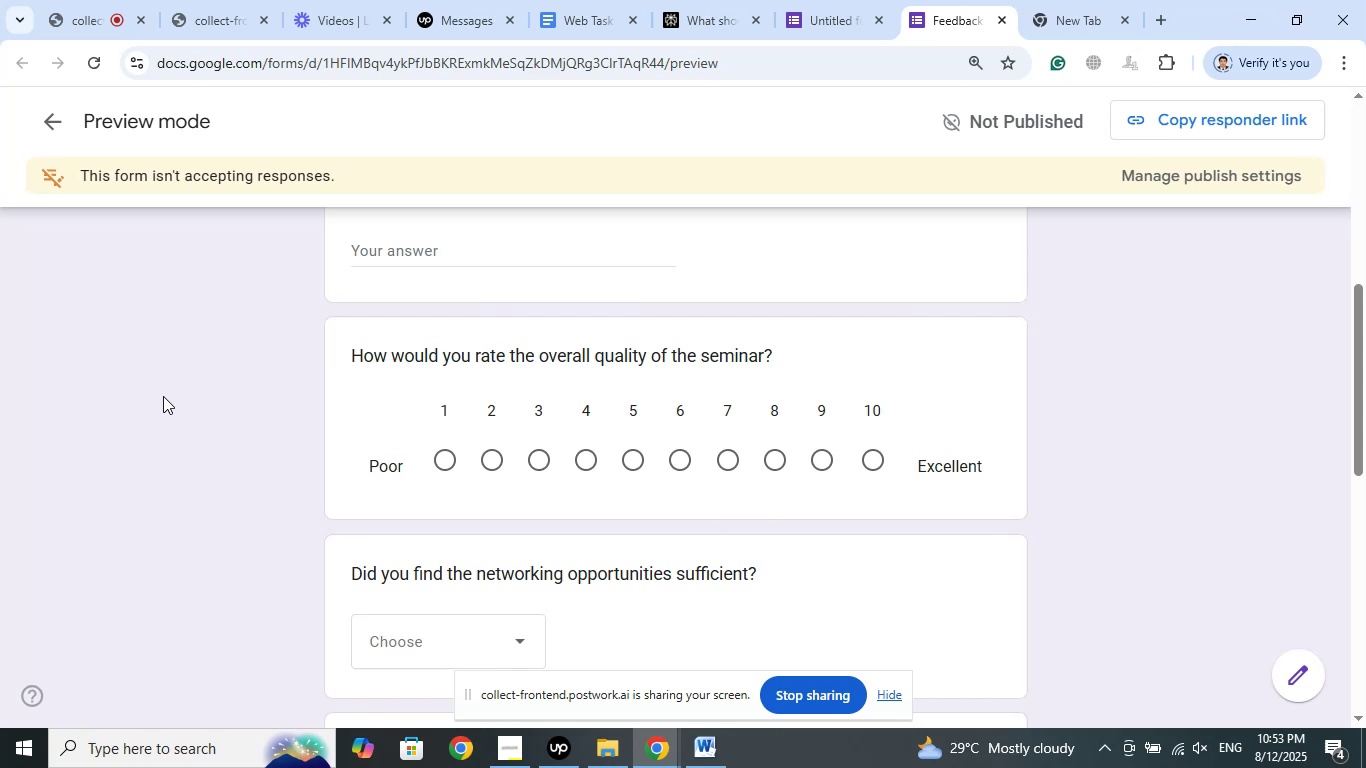 
scroll: coordinate [163, 396], scroll_direction: down, amount: 2.0
 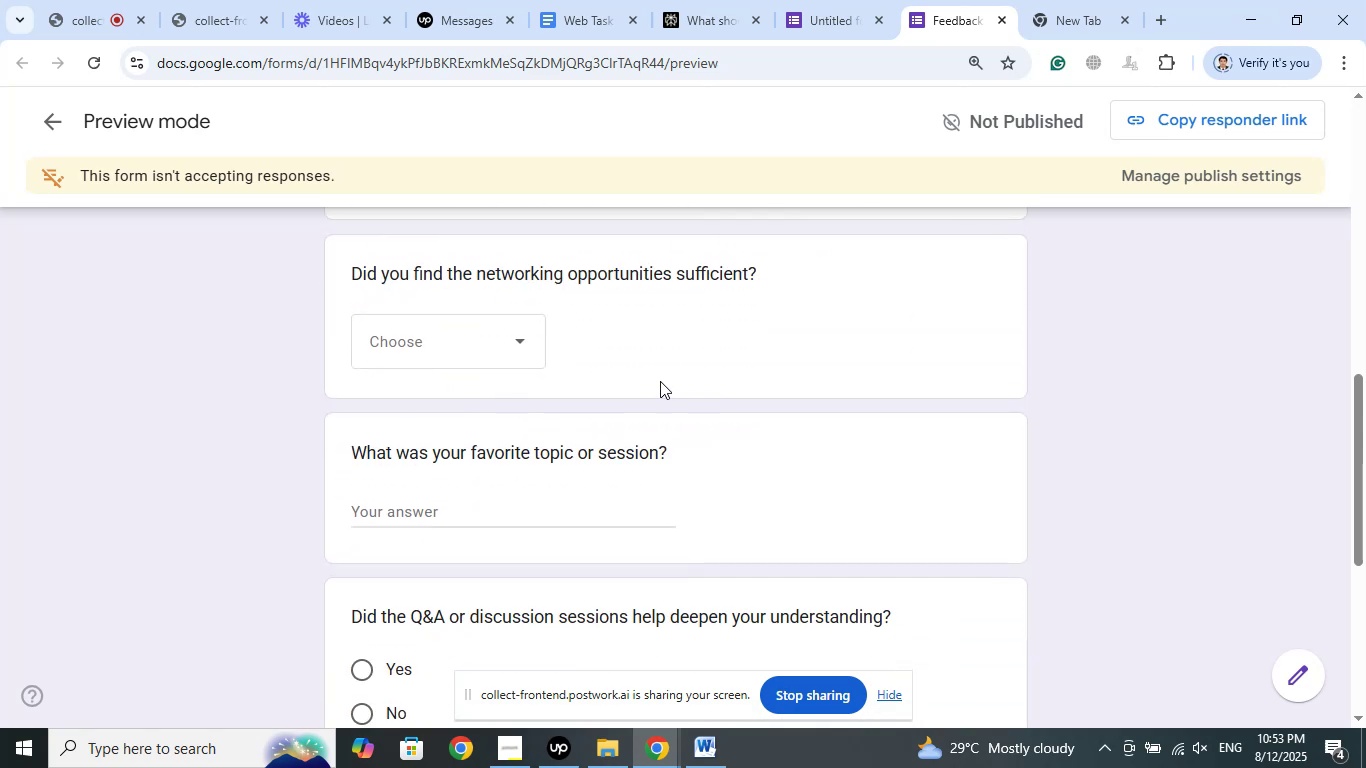 
wait(5.08)
 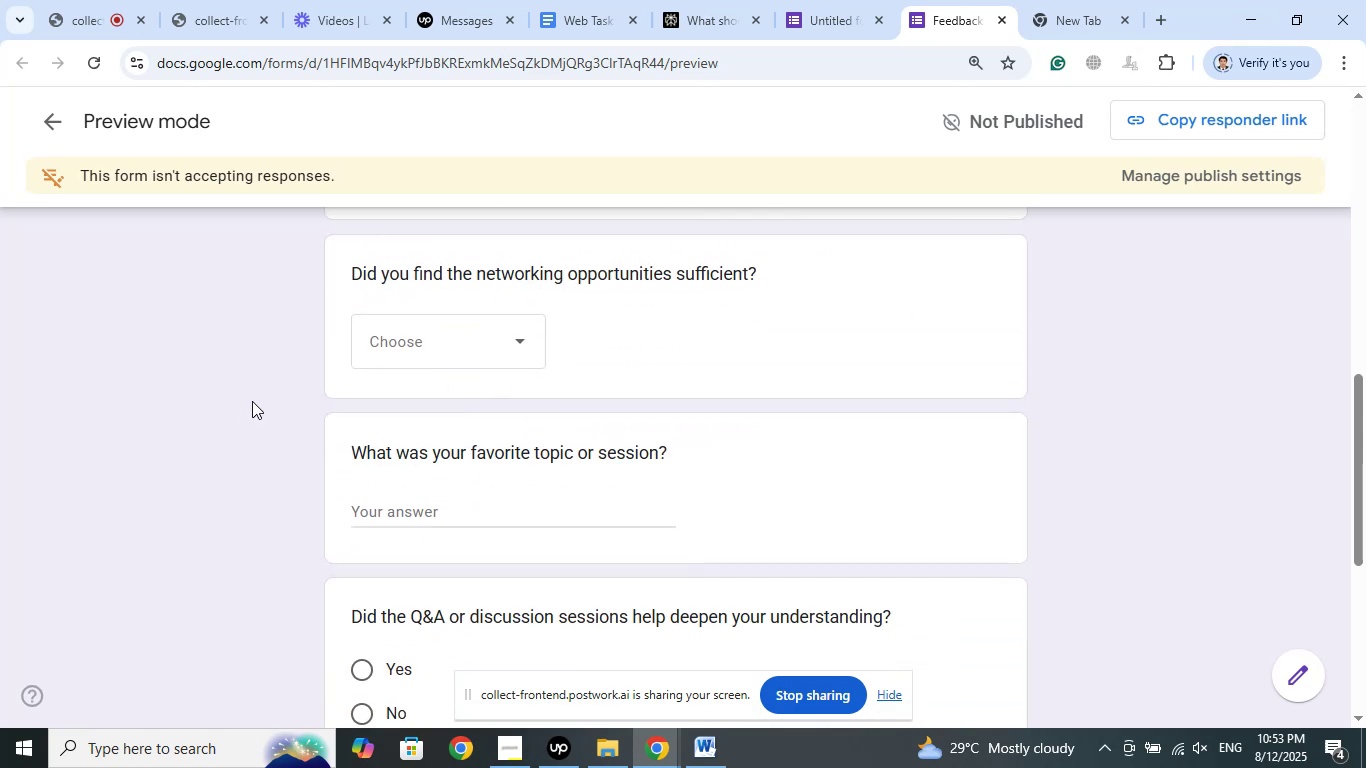 
left_click([807, 0])
 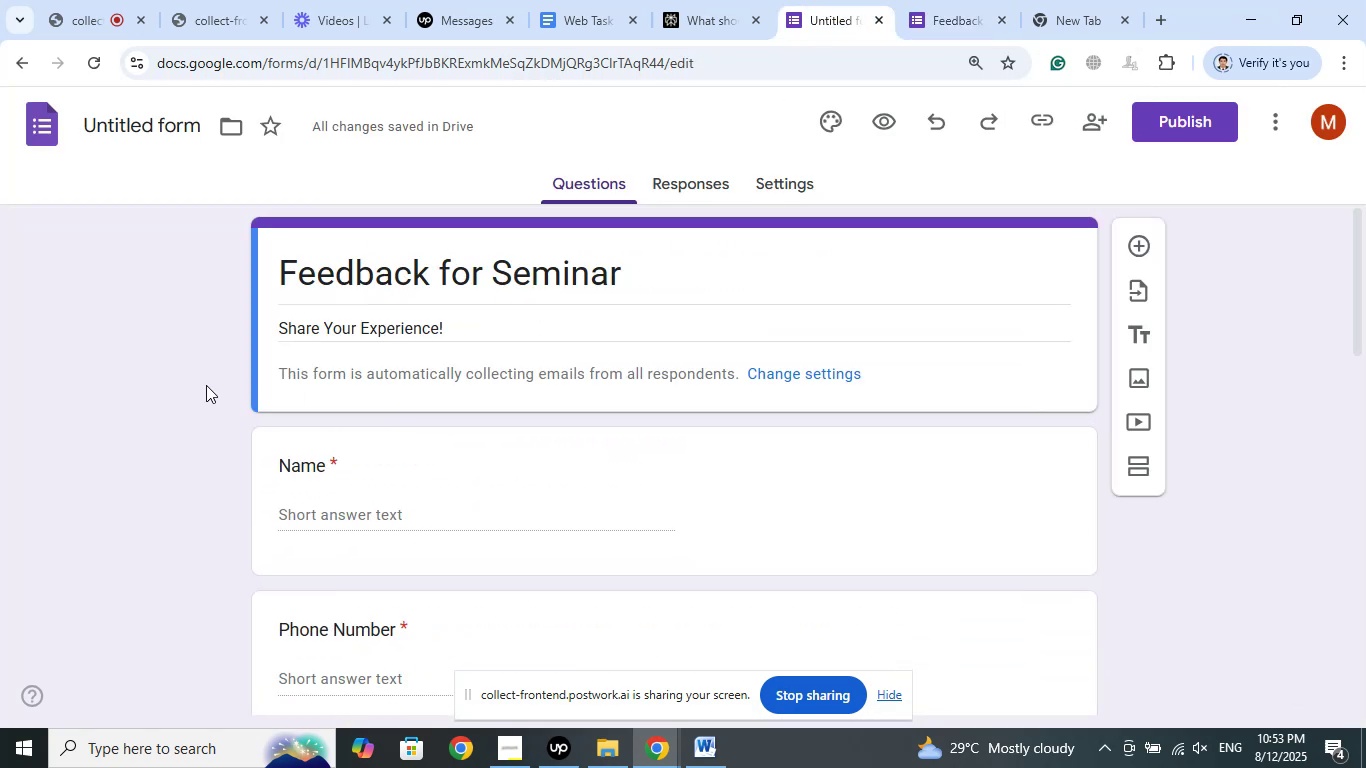 
left_click([131, 377])
 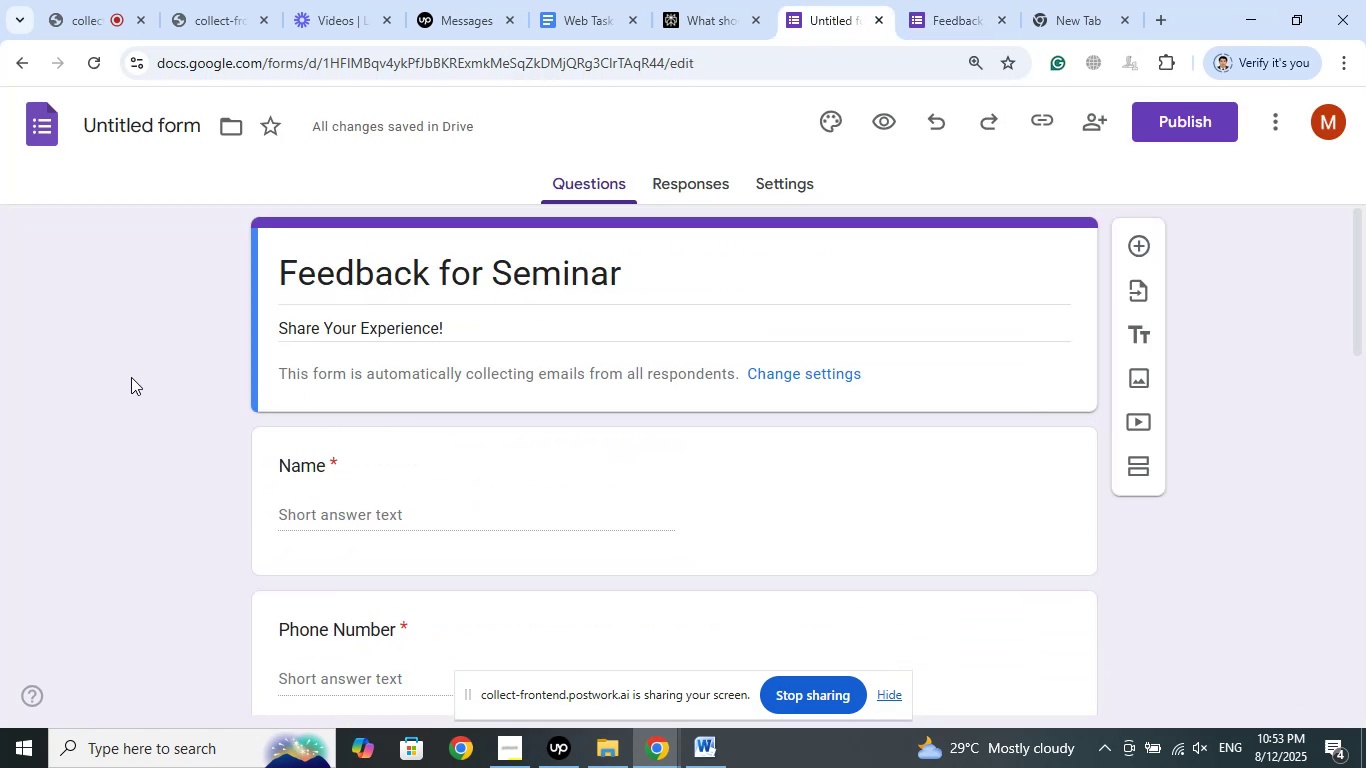 
scroll: coordinate [131, 377], scroll_direction: down, amount: 3.0
 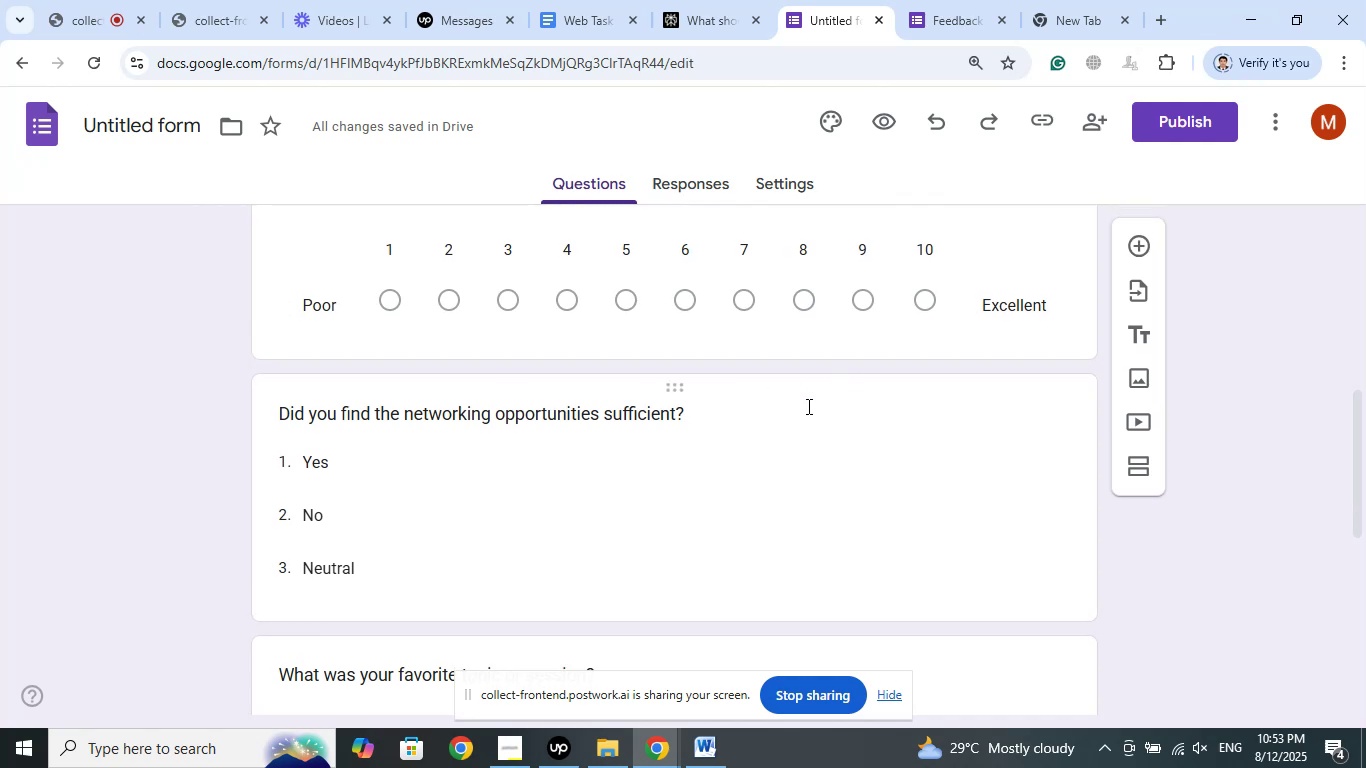 
left_click_drag(start_coordinate=[670, 389], to_coordinate=[615, 586])
 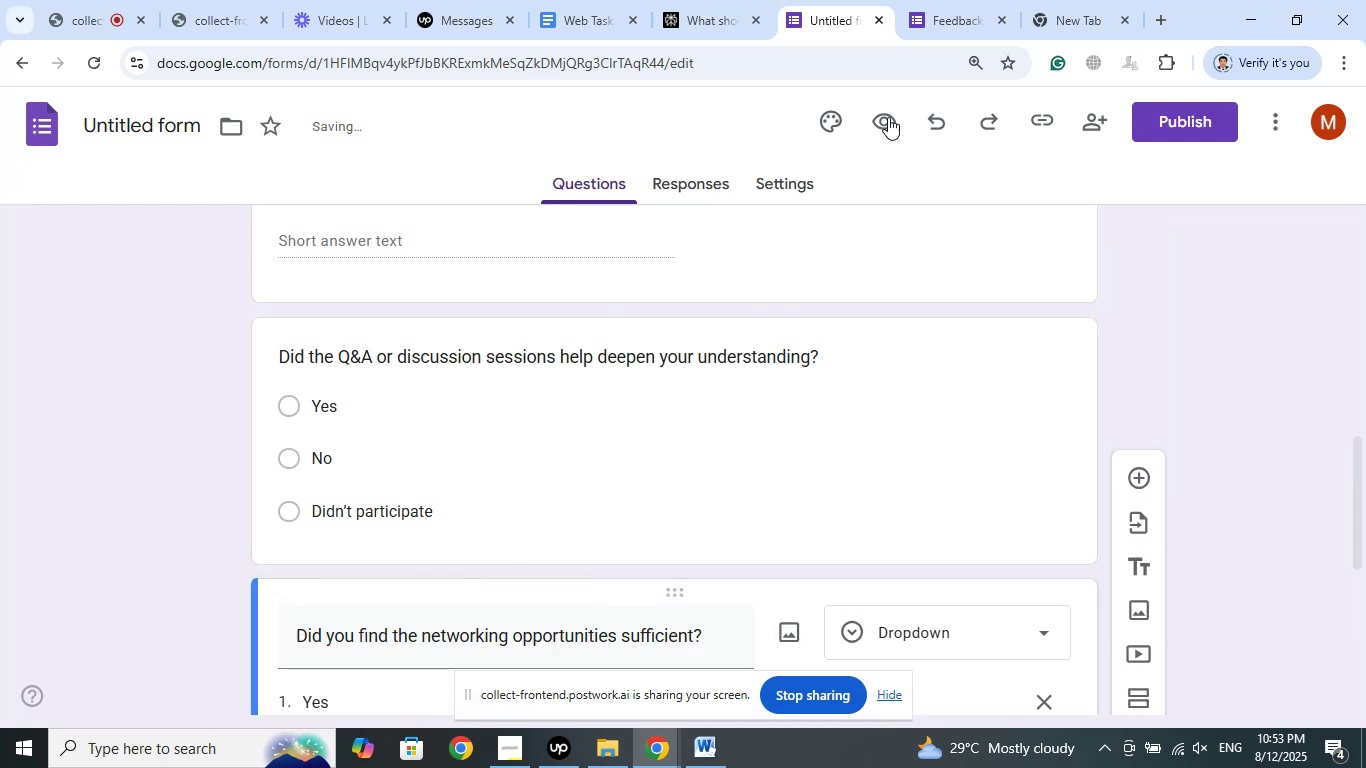 
left_click([939, 0])
 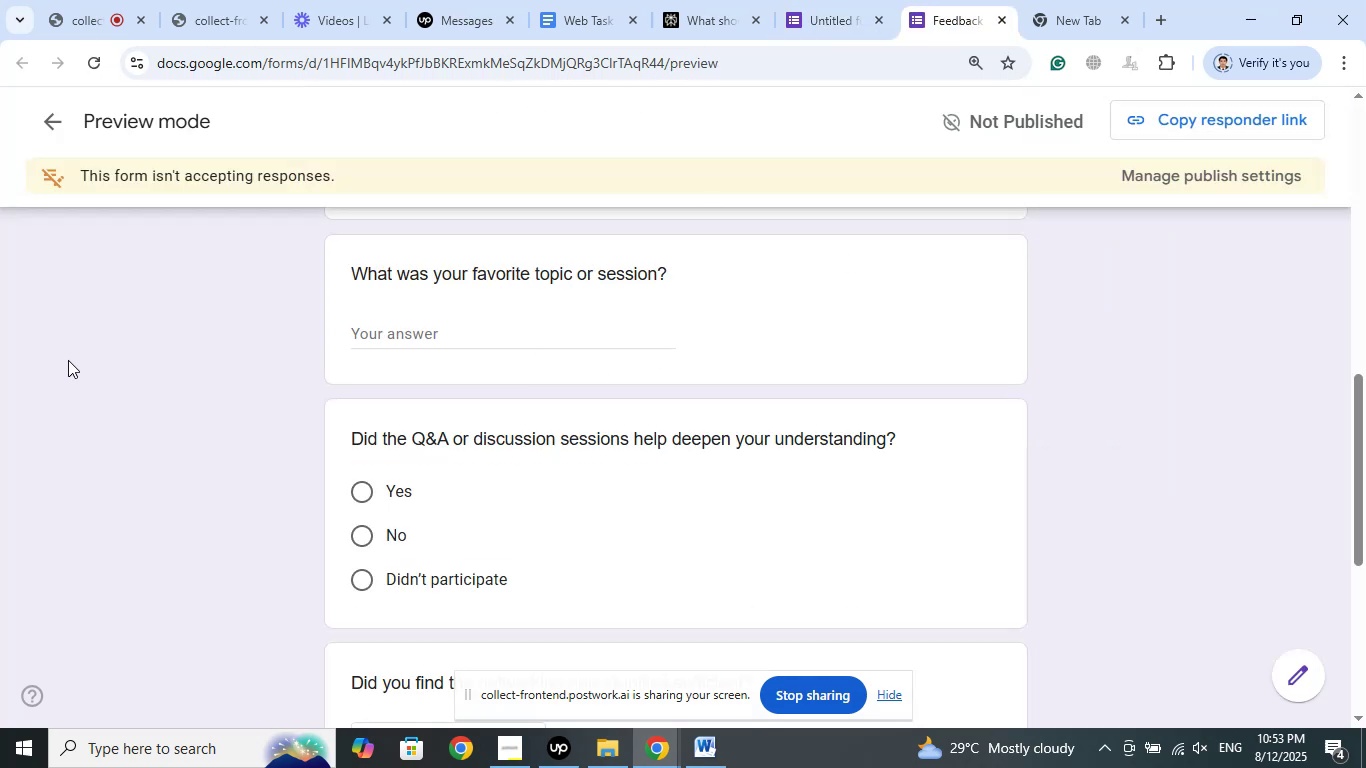 
scroll: coordinate [184, 439], scroll_direction: up, amount: 20.0
 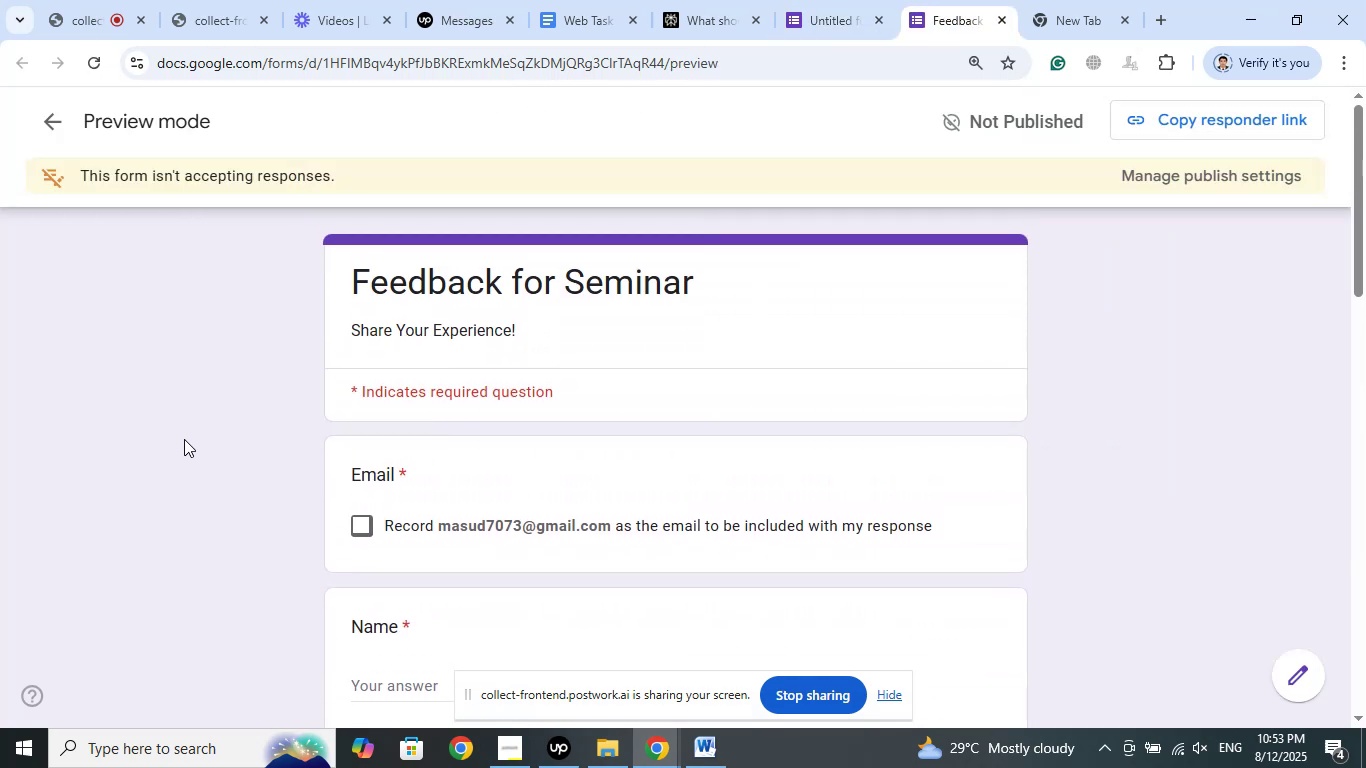 
scroll: coordinate [184, 439], scroll_direction: down, amount: 6.0
 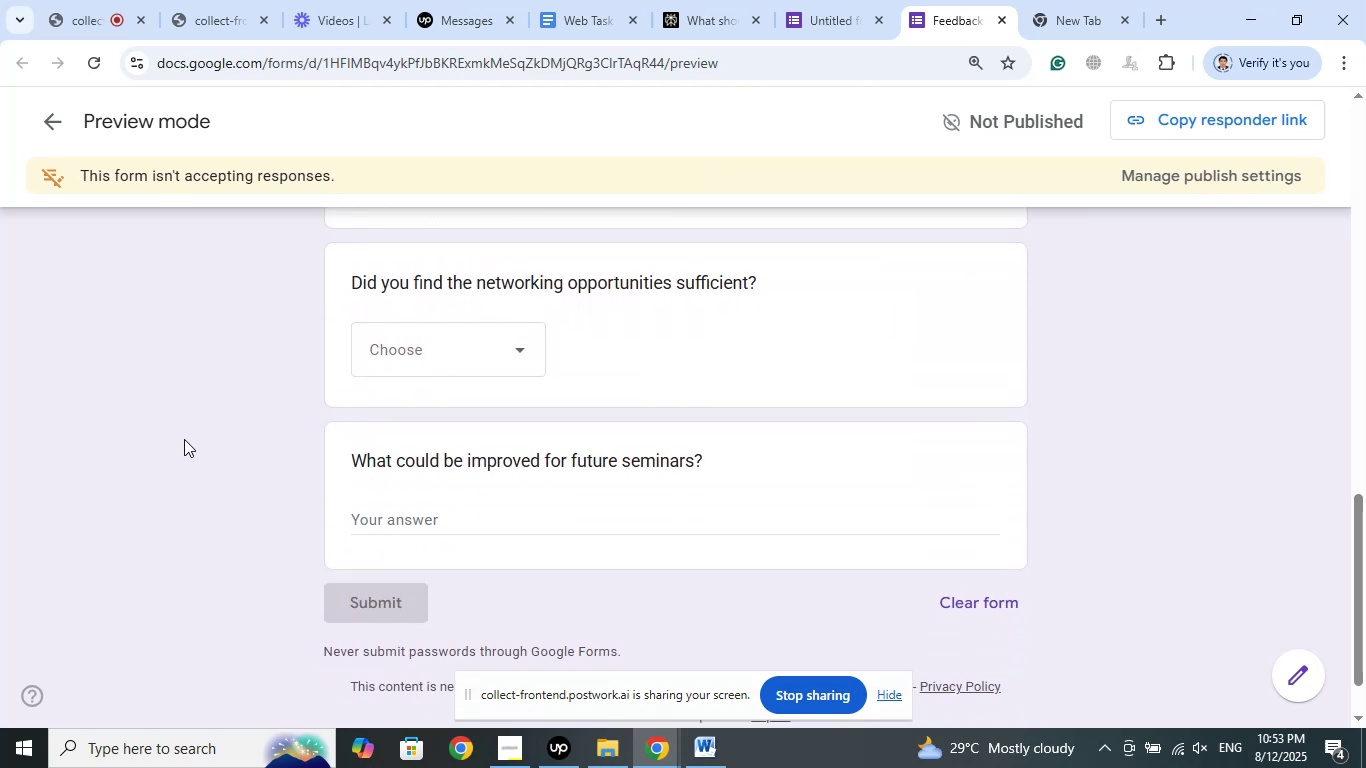 
scroll: coordinate [185, 438], scroll_direction: up, amount: 18.0
 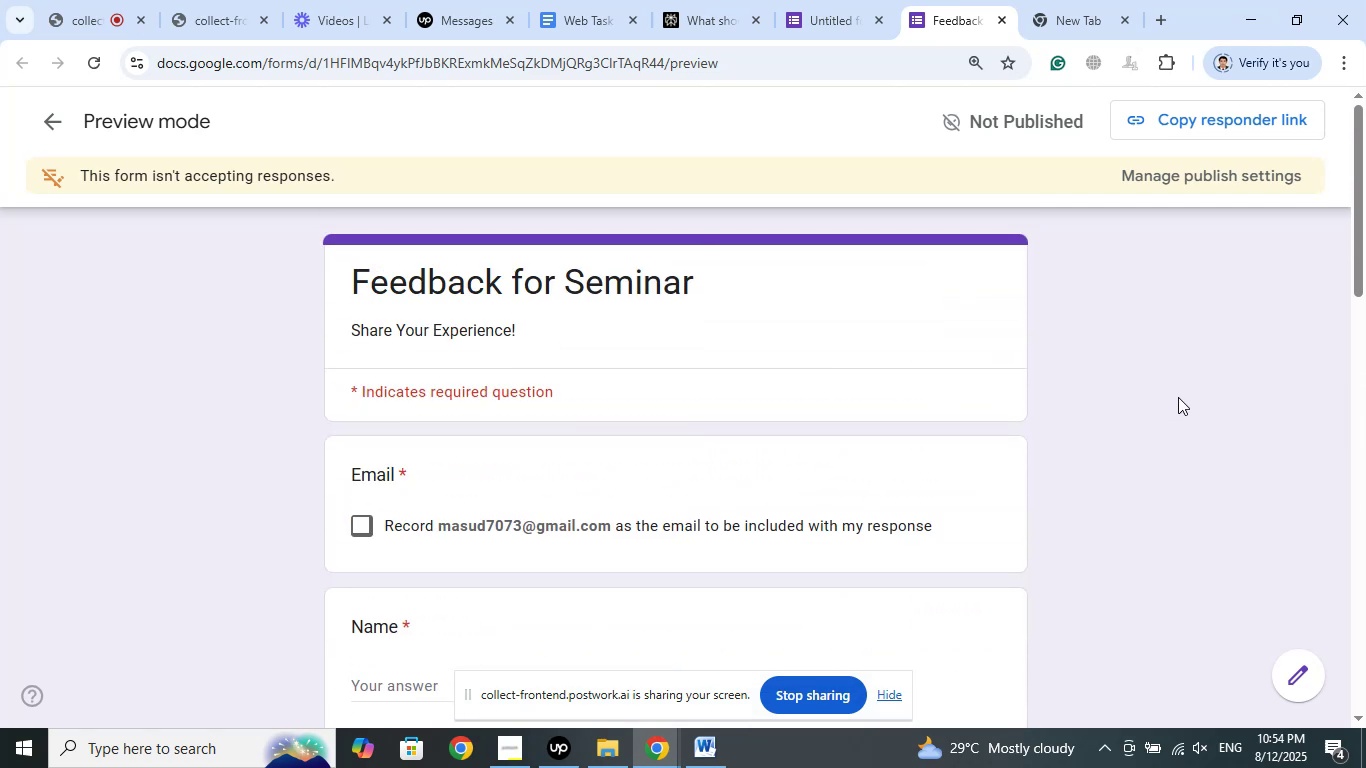 
wait(6.94)
 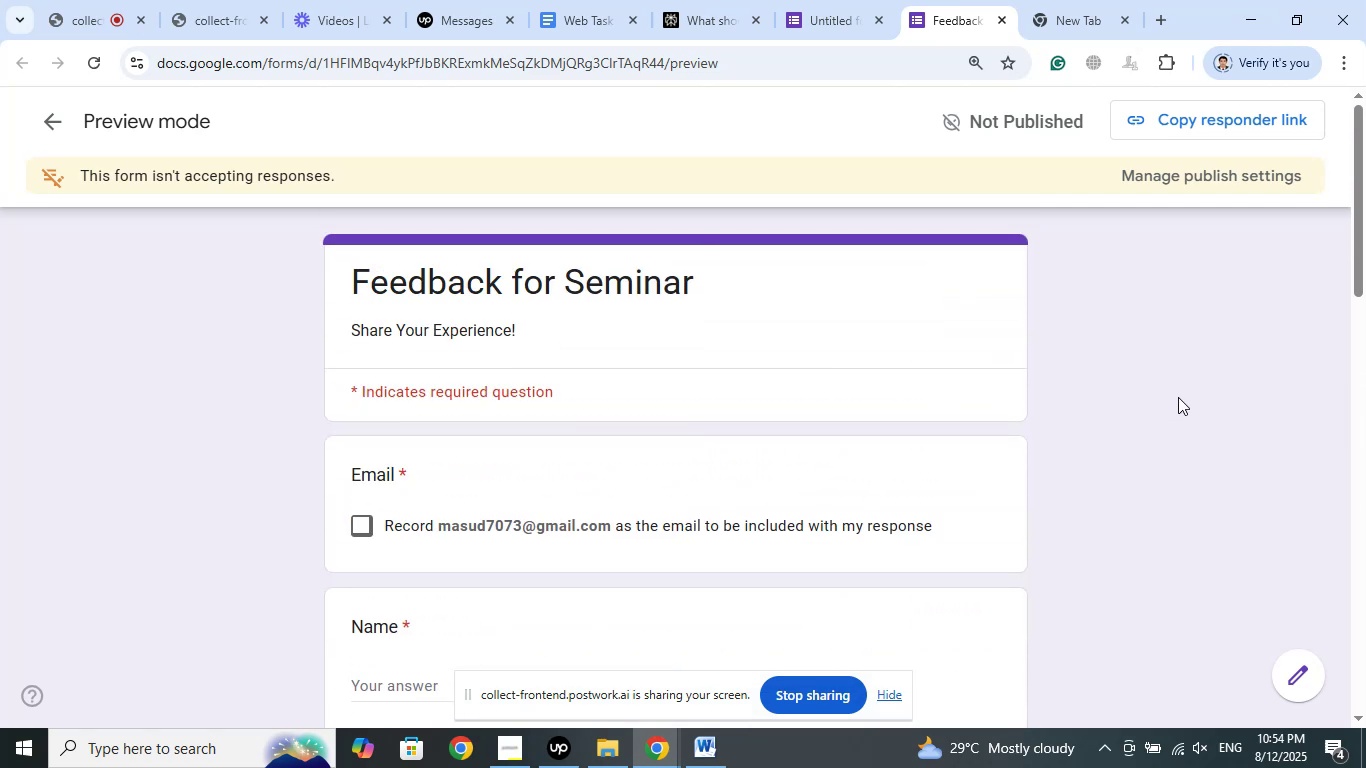 
scroll: coordinate [1180, 392], scroll_direction: down, amount: 2.0
 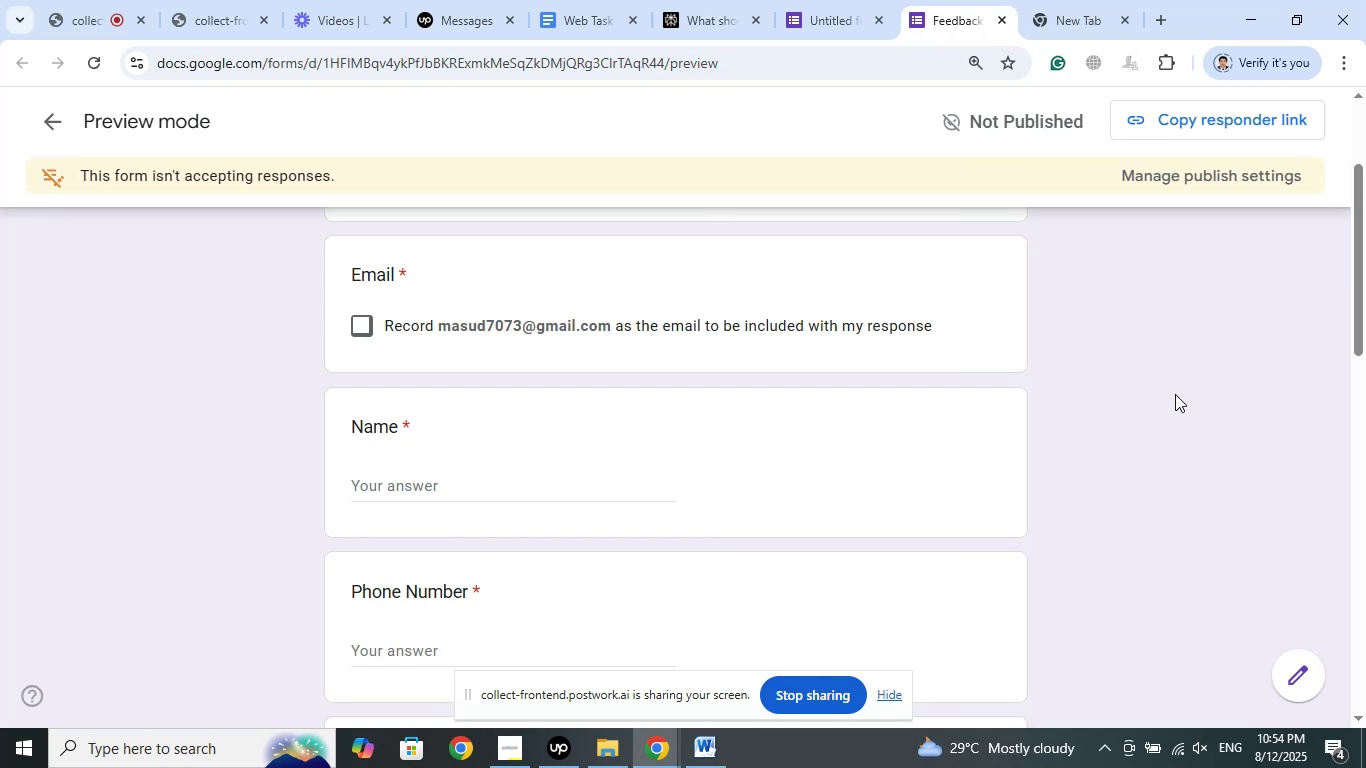 
wait(7.77)
 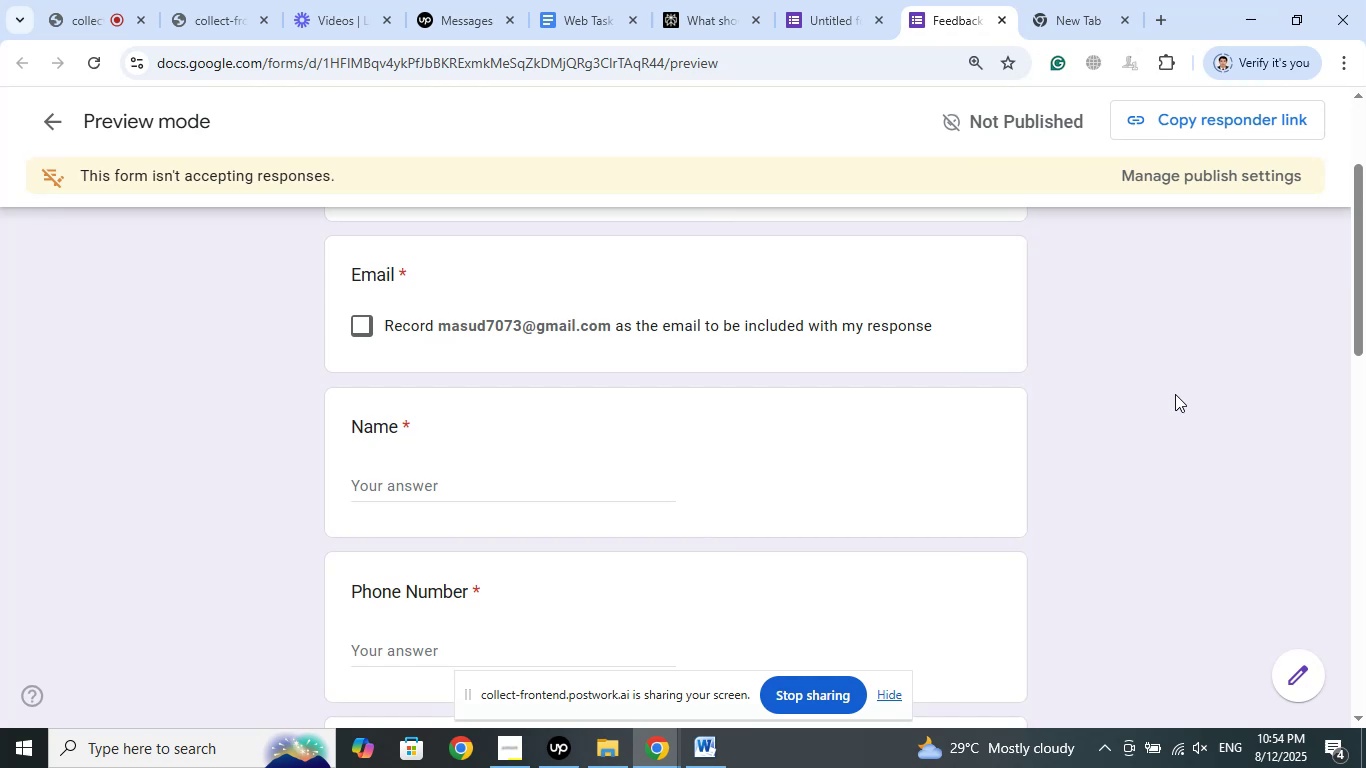 
left_click([558, 751])
 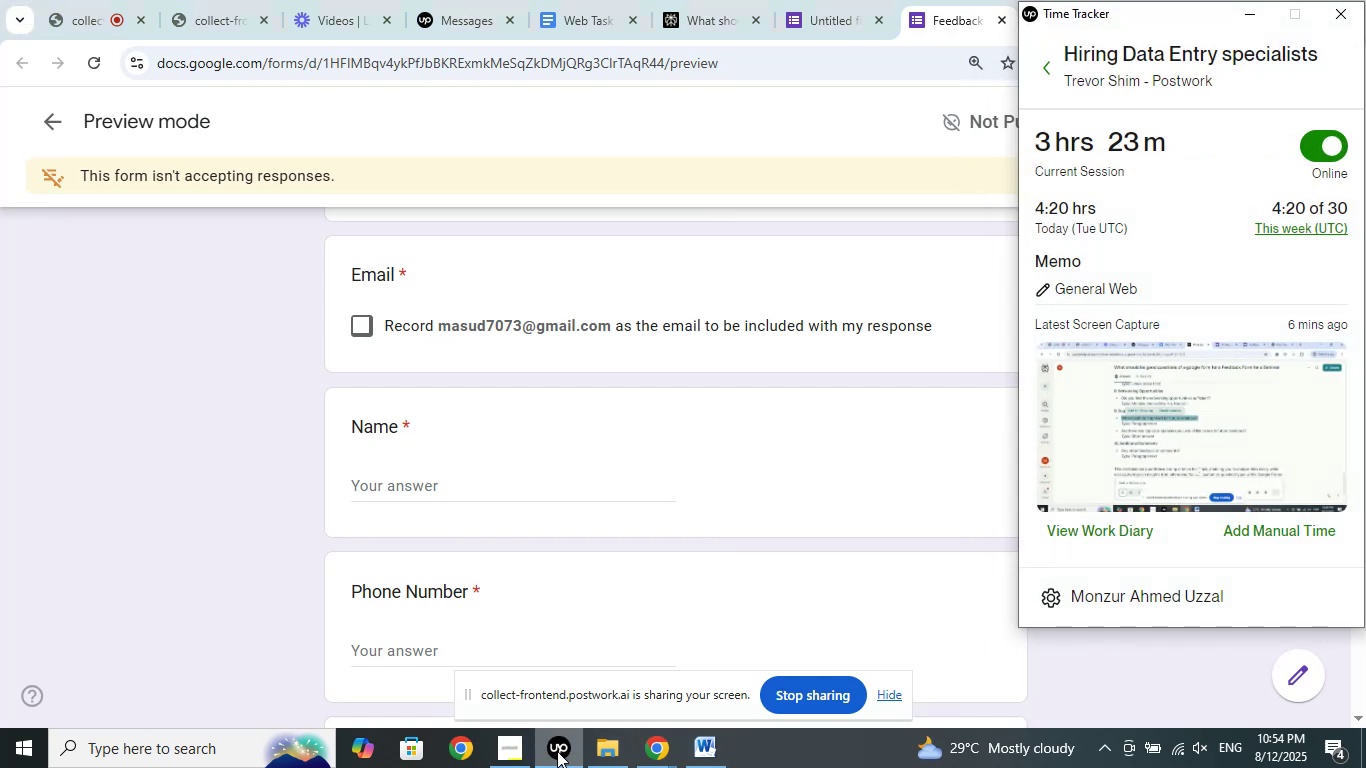 
left_click([557, 751])
 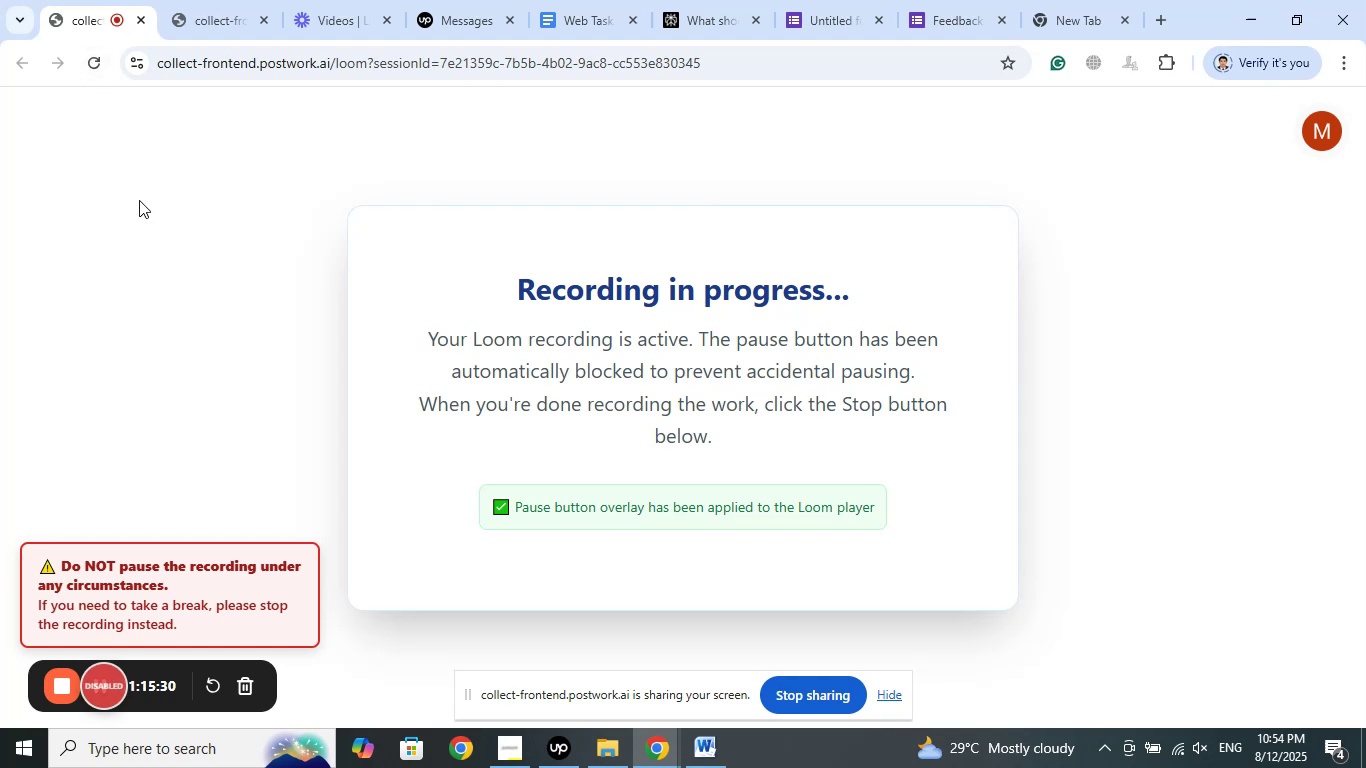 
left_click([196, 2])
 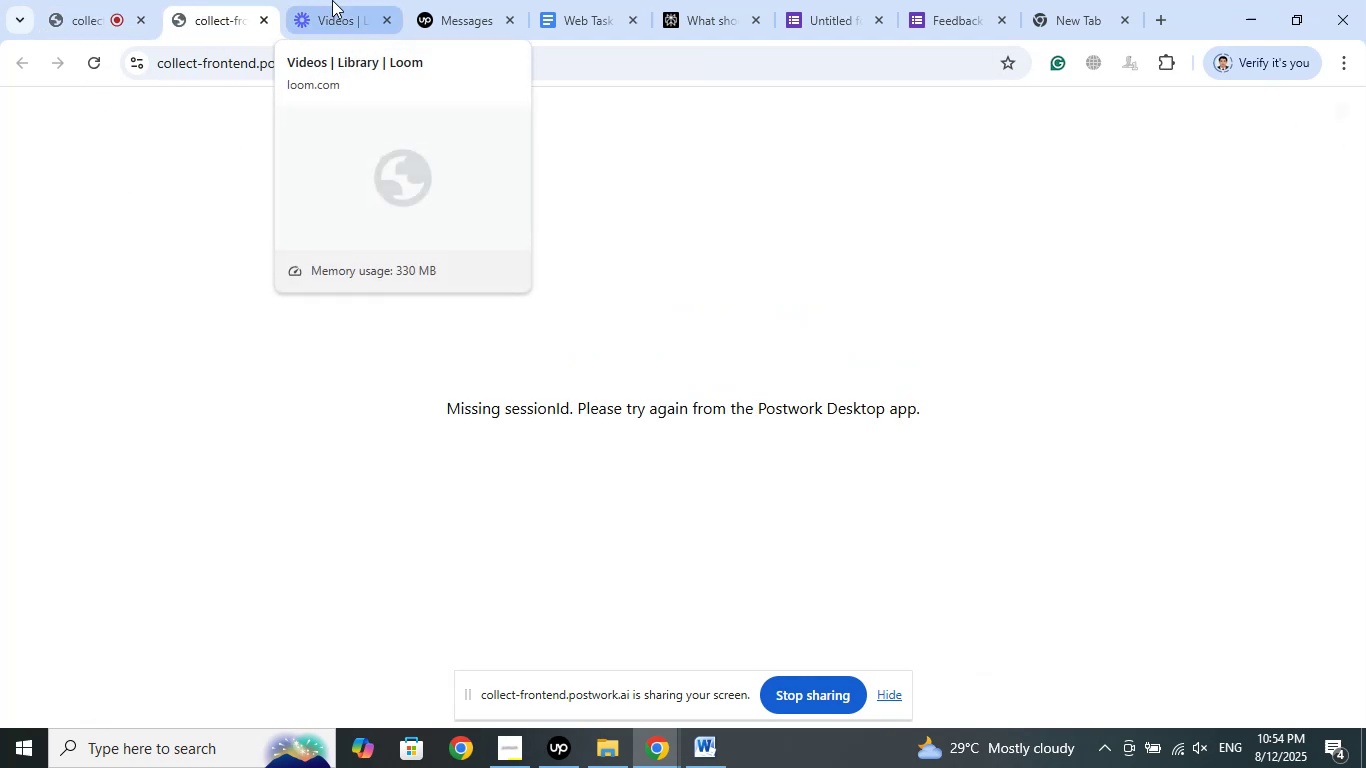 
left_click([332, 0])
 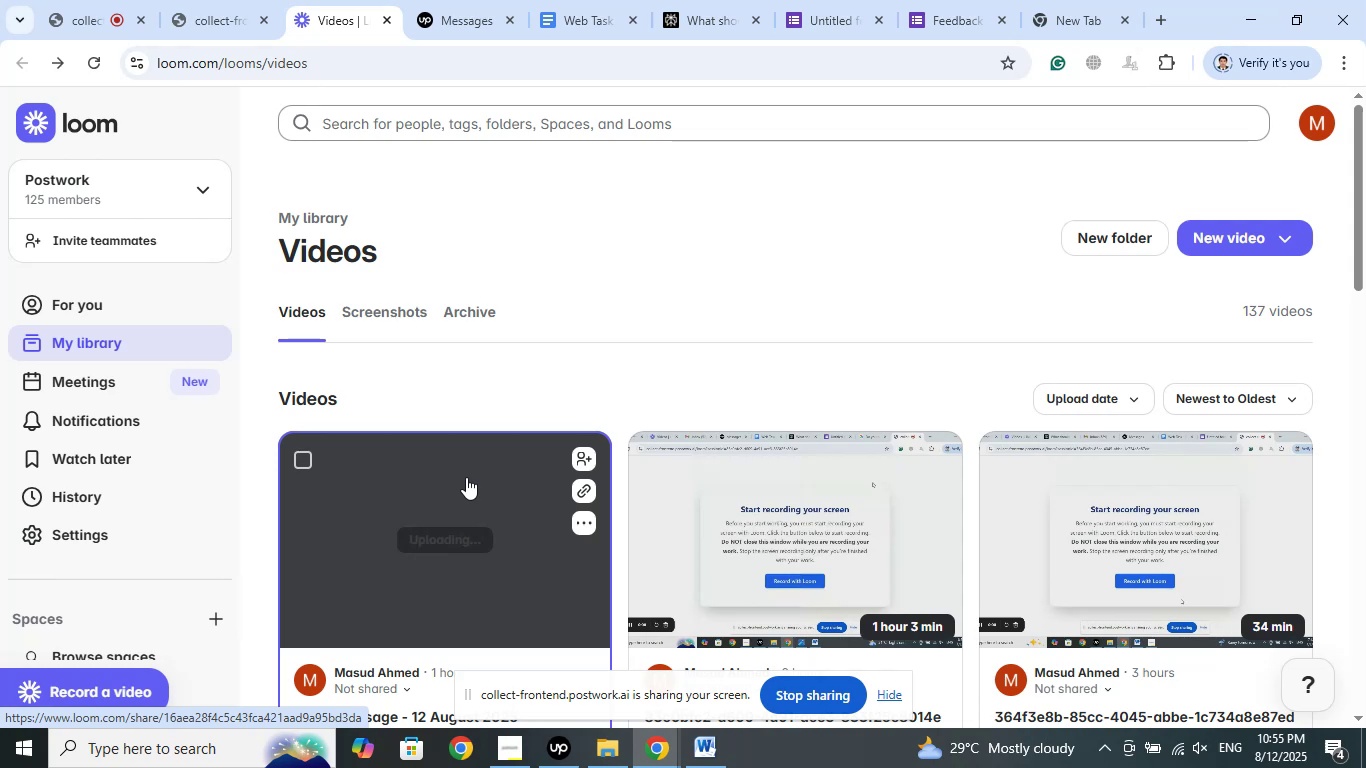 
wait(99.4)
 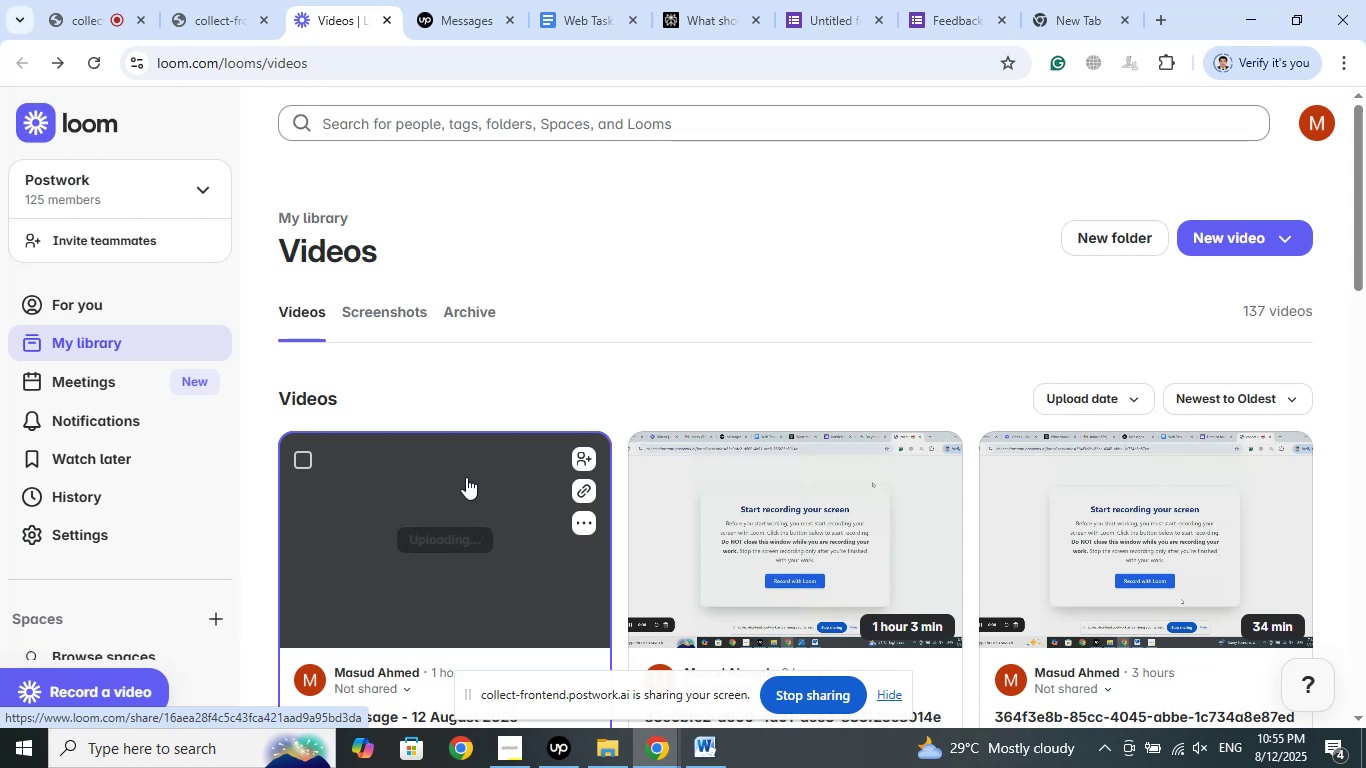 
left_click([791, 0])
 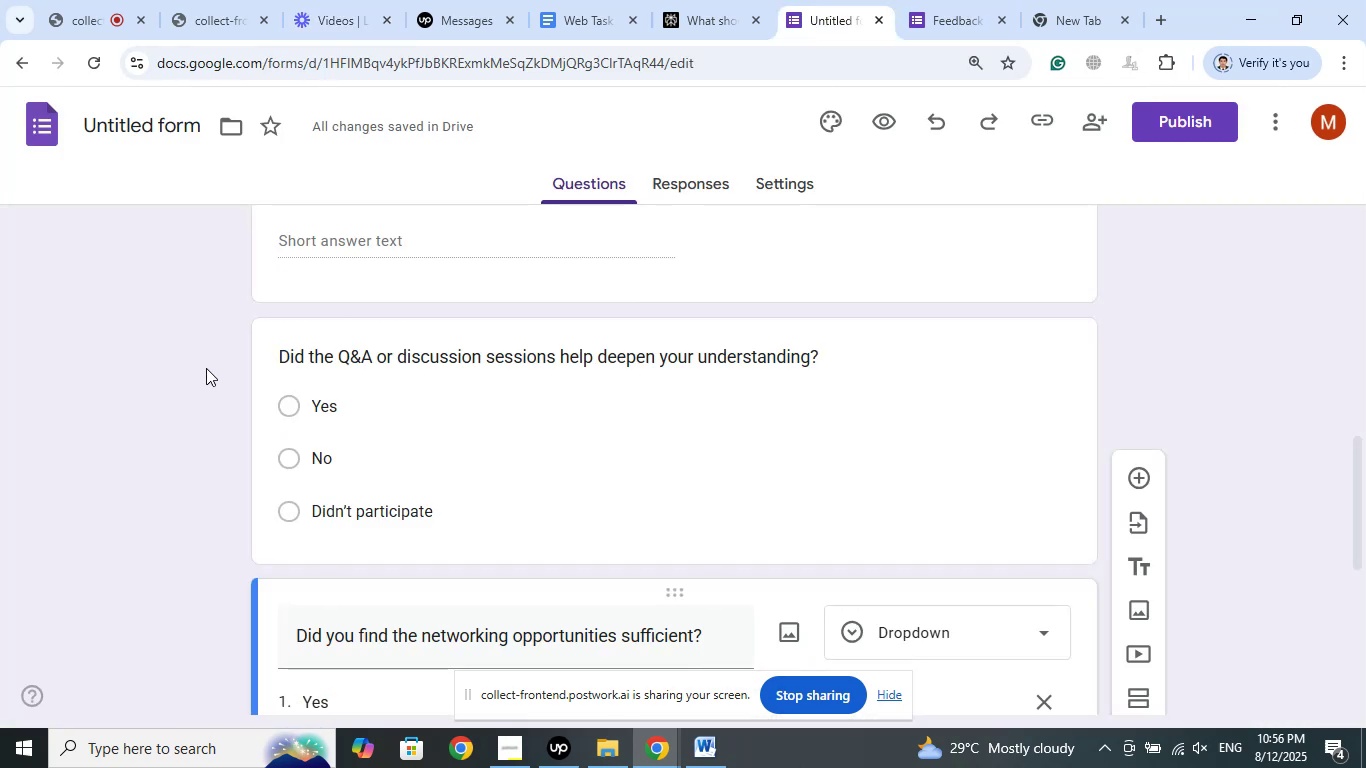 
scroll: coordinate [206, 367], scroll_direction: up, amount: 11.0
 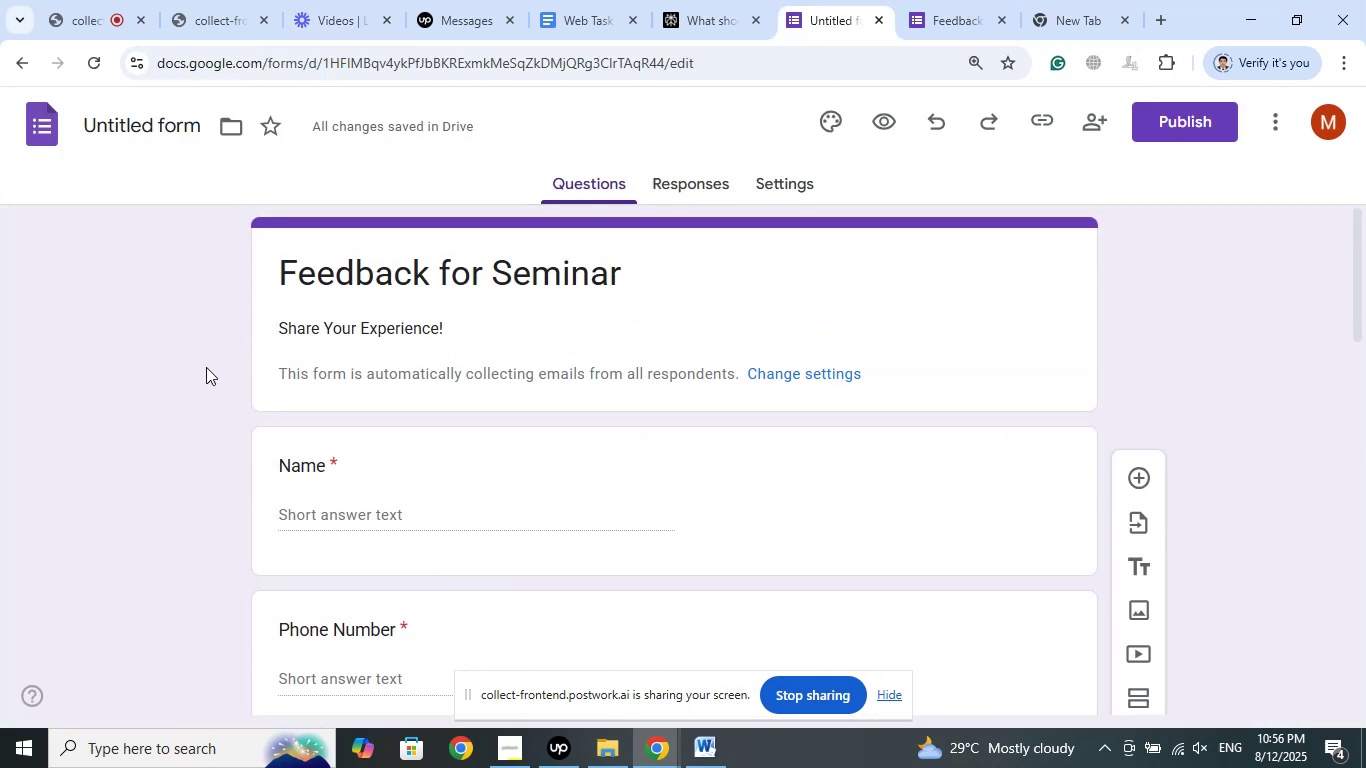 
scroll: coordinate [206, 367], scroll_direction: down, amount: 6.0
 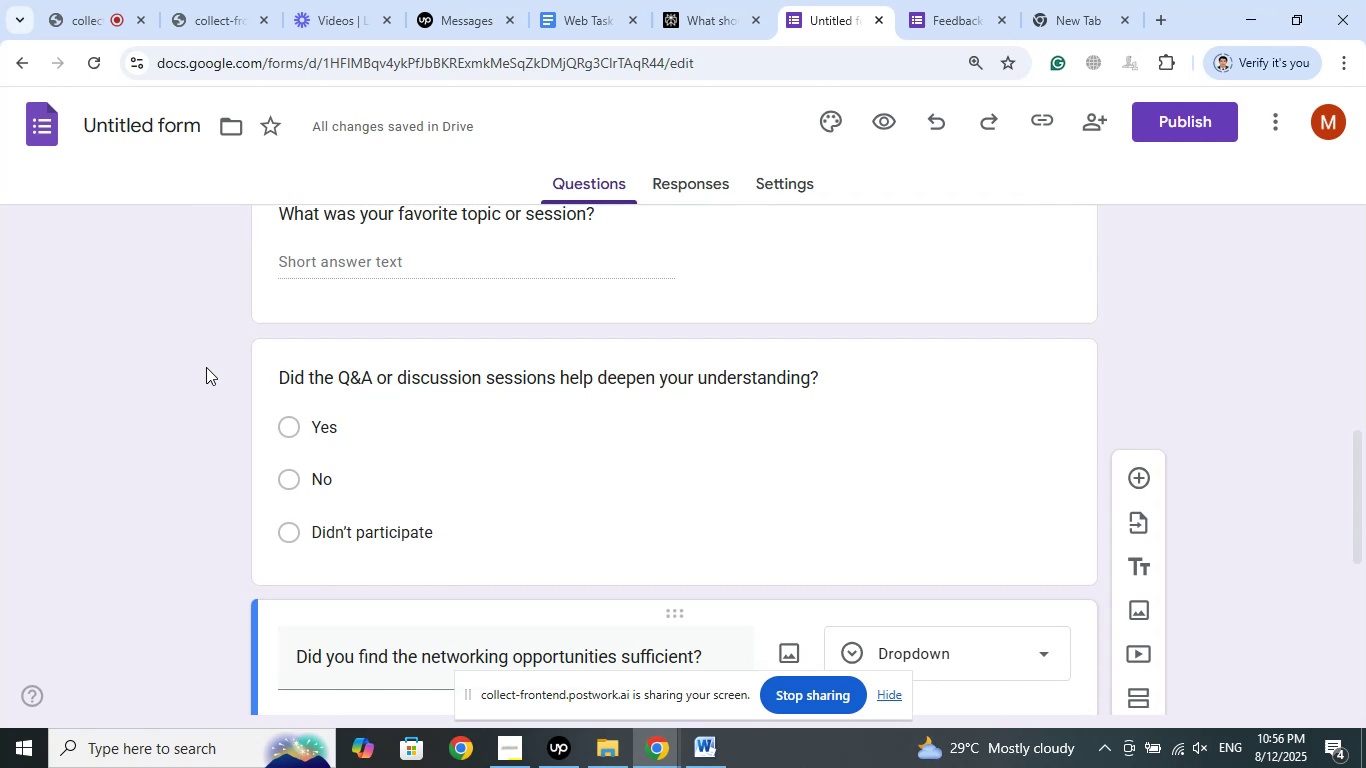 
wait(6.26)
 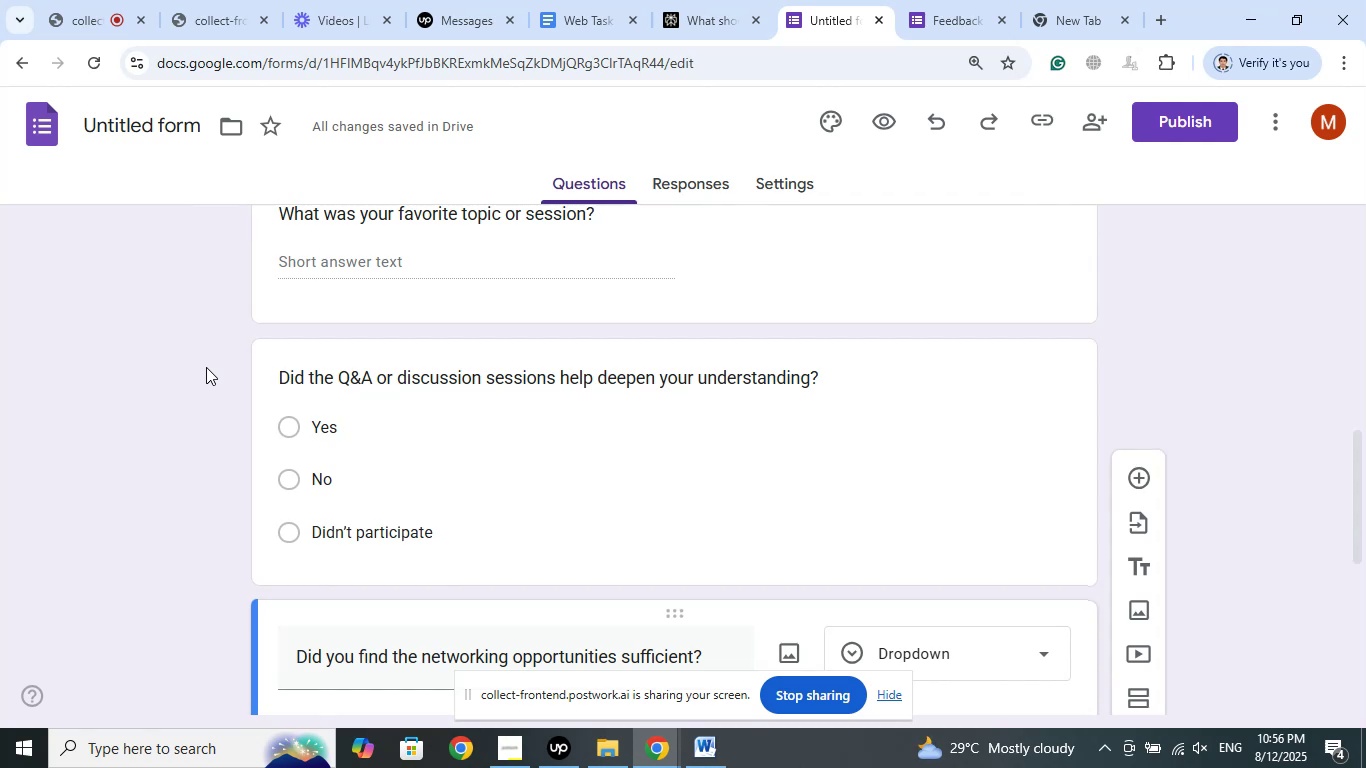 
scroll: coordinate [206, 367], scroll_direction: down, amount: 3.0
 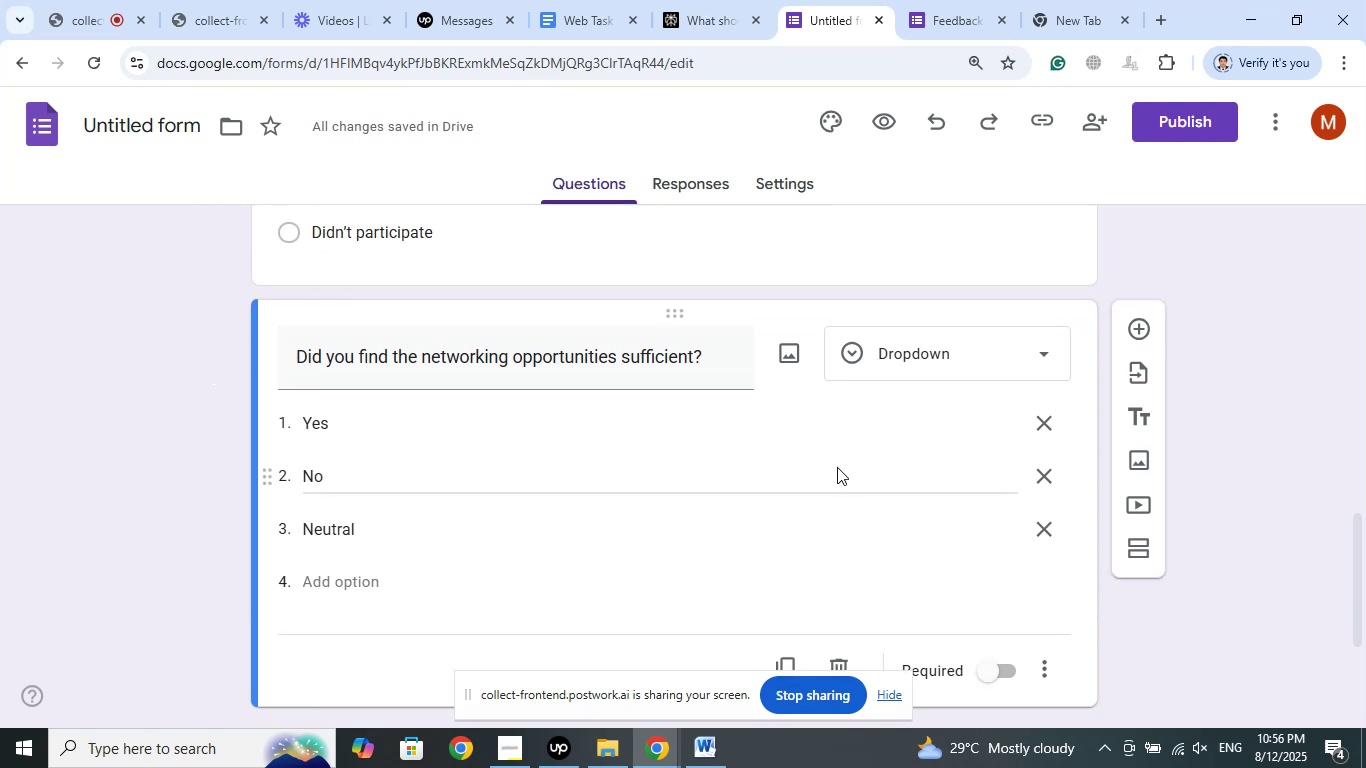 
wait(5.03)
 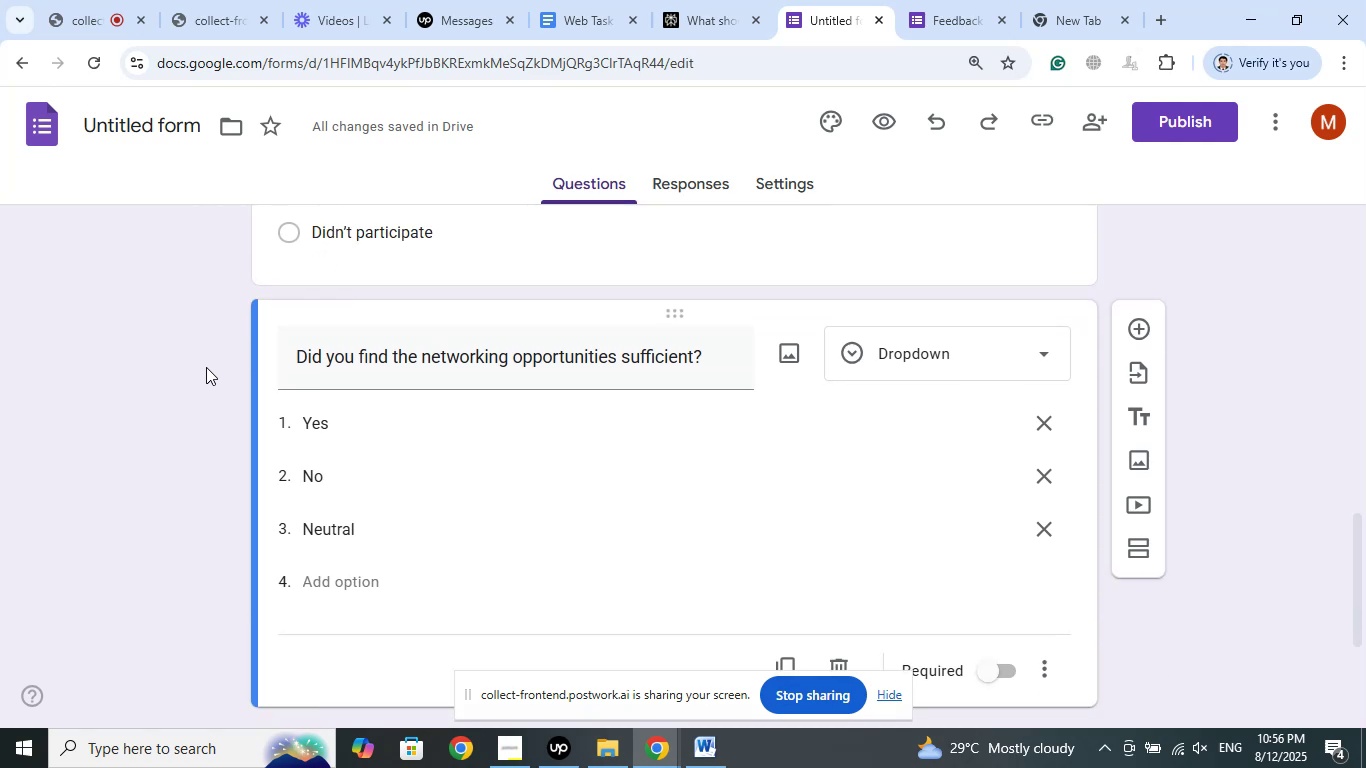 
scroll: coordinate [199, 371], scroll_direction: down, amount: 5.0
 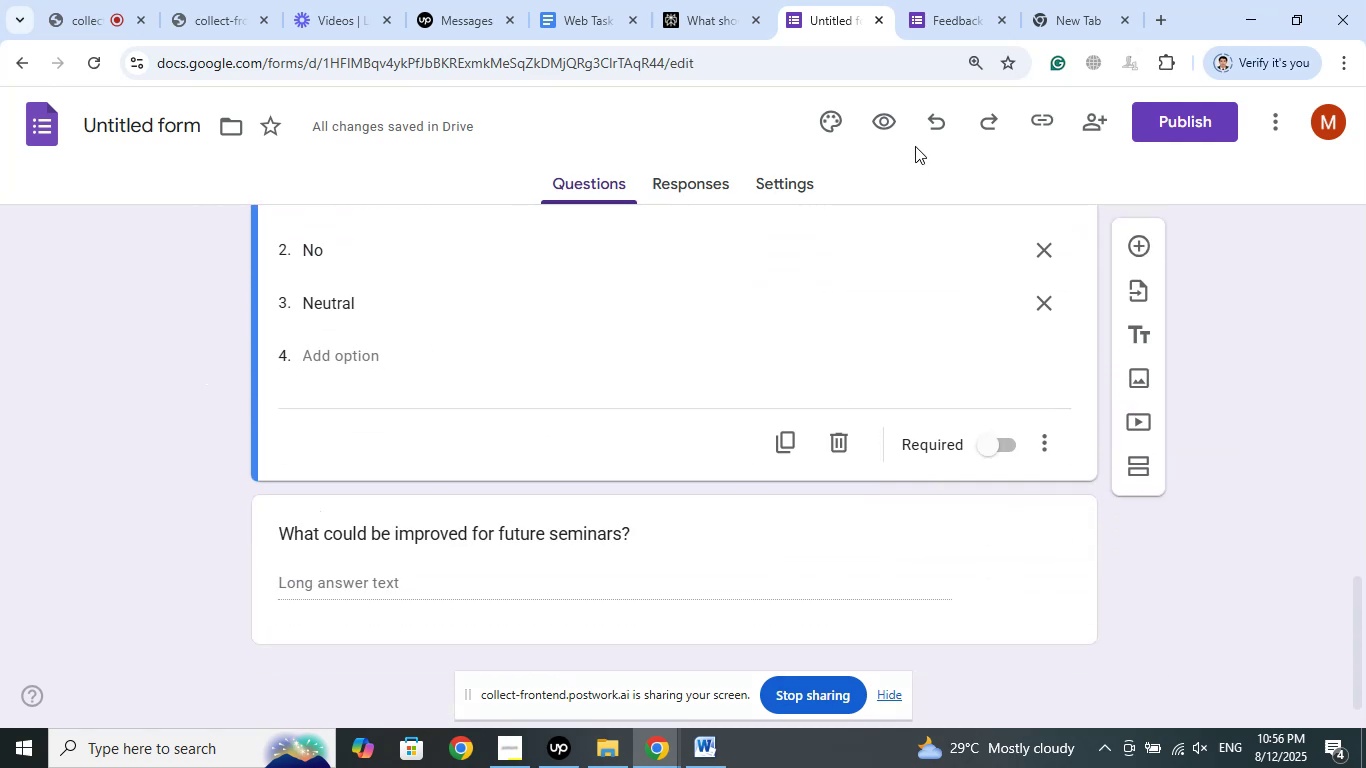 
left_click([935, 0])
 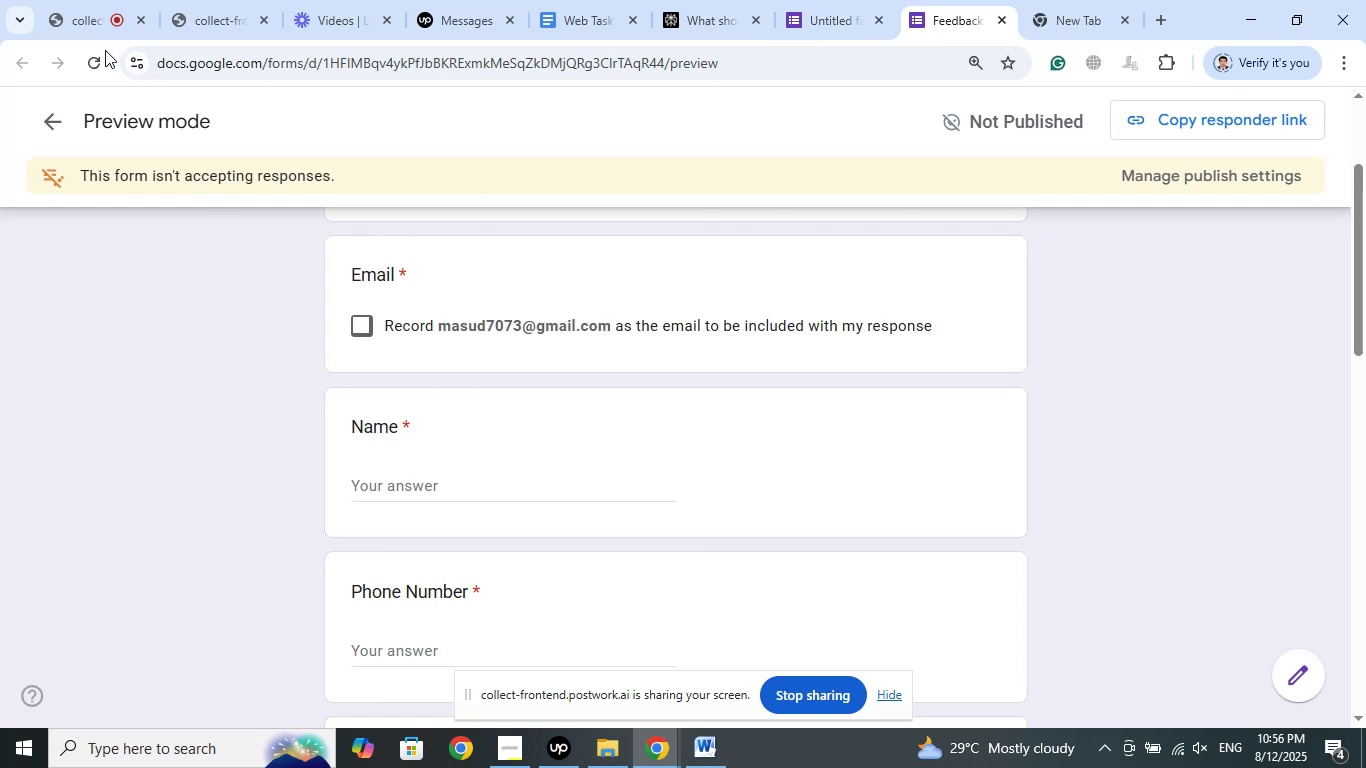 
left_click([96, 60])
 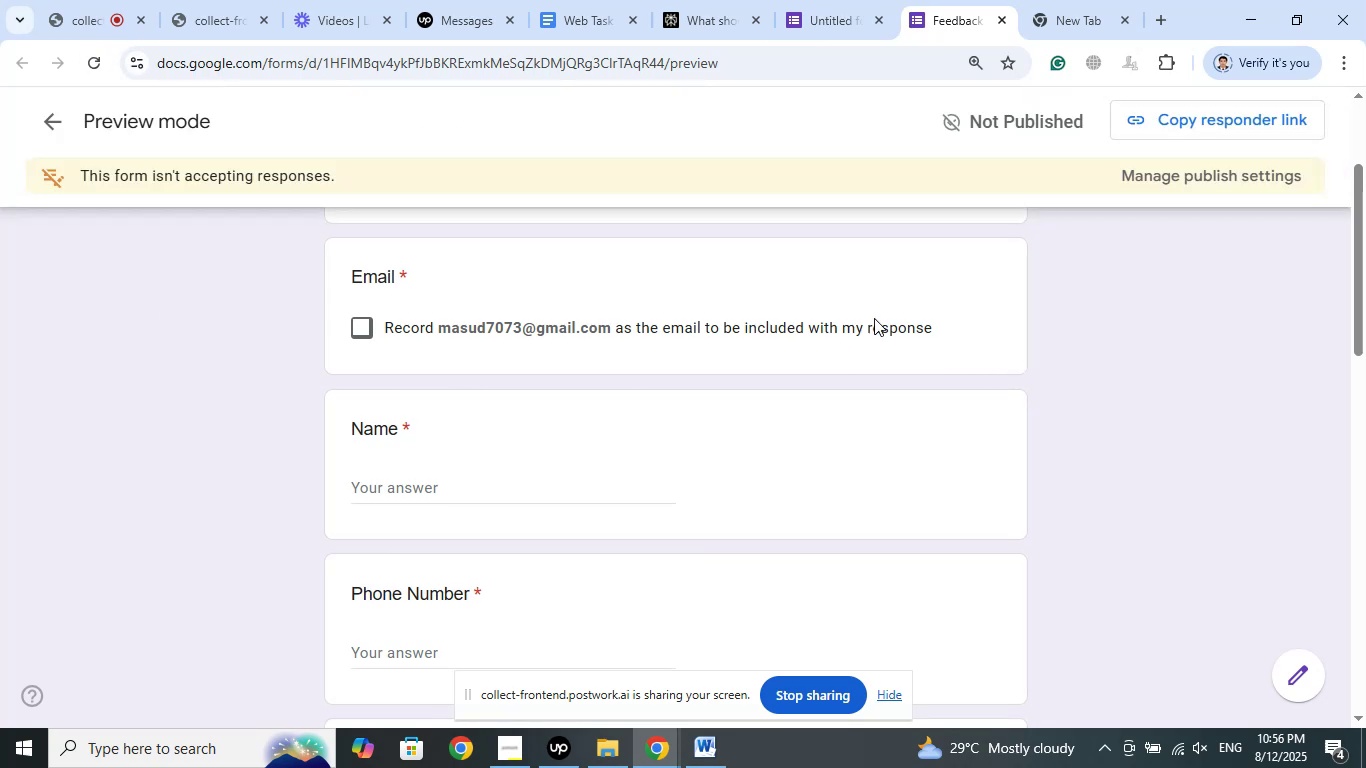 
left_click([841, 0])
 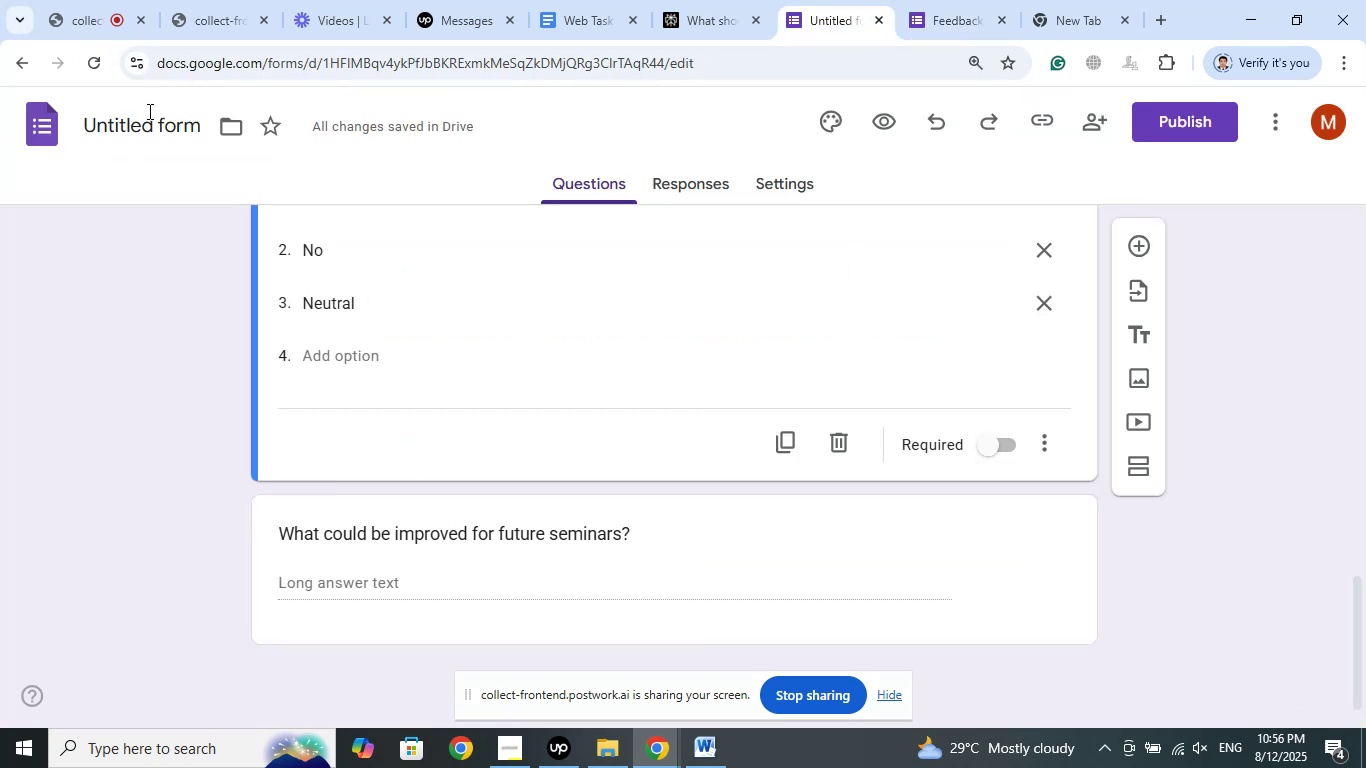 
scroll: coordinate [195, 334], scroll_direction: up, amount: 22.0
 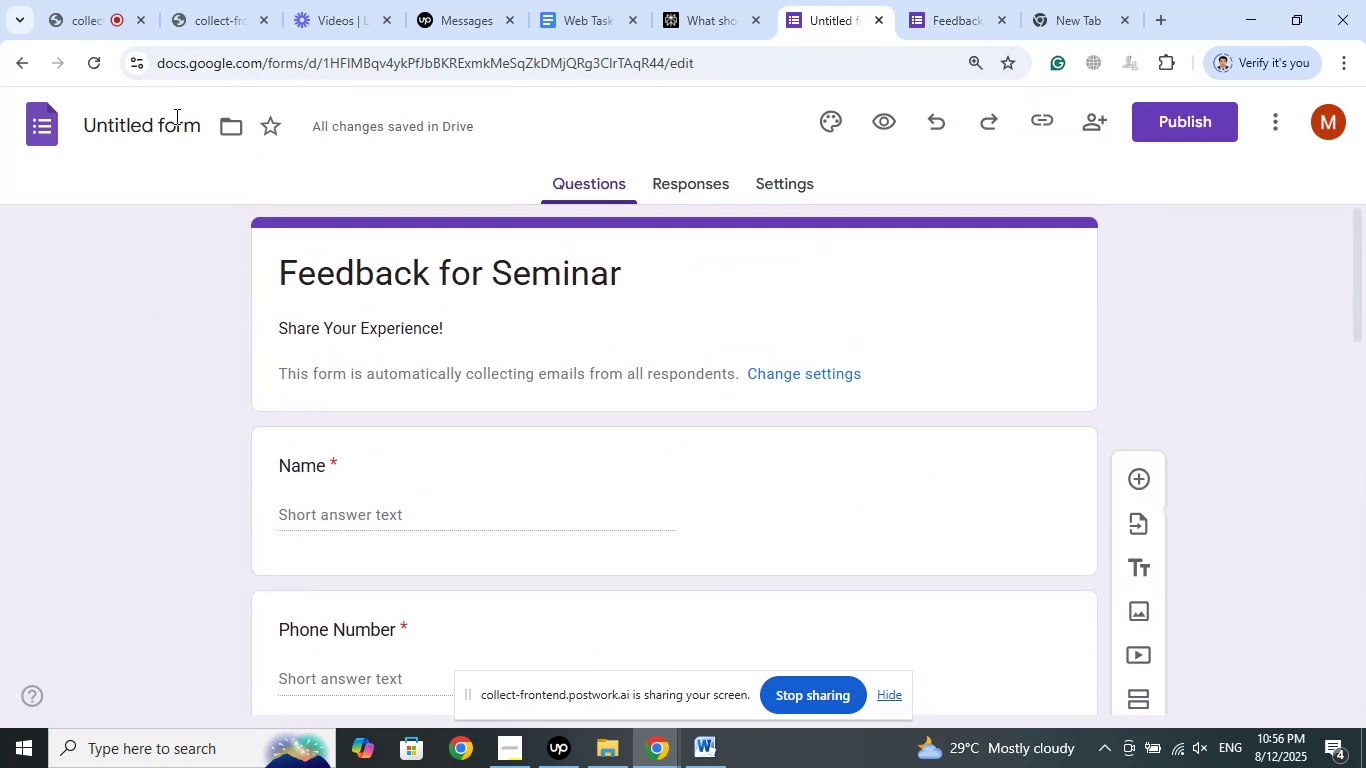 
left_click([151, 120])
 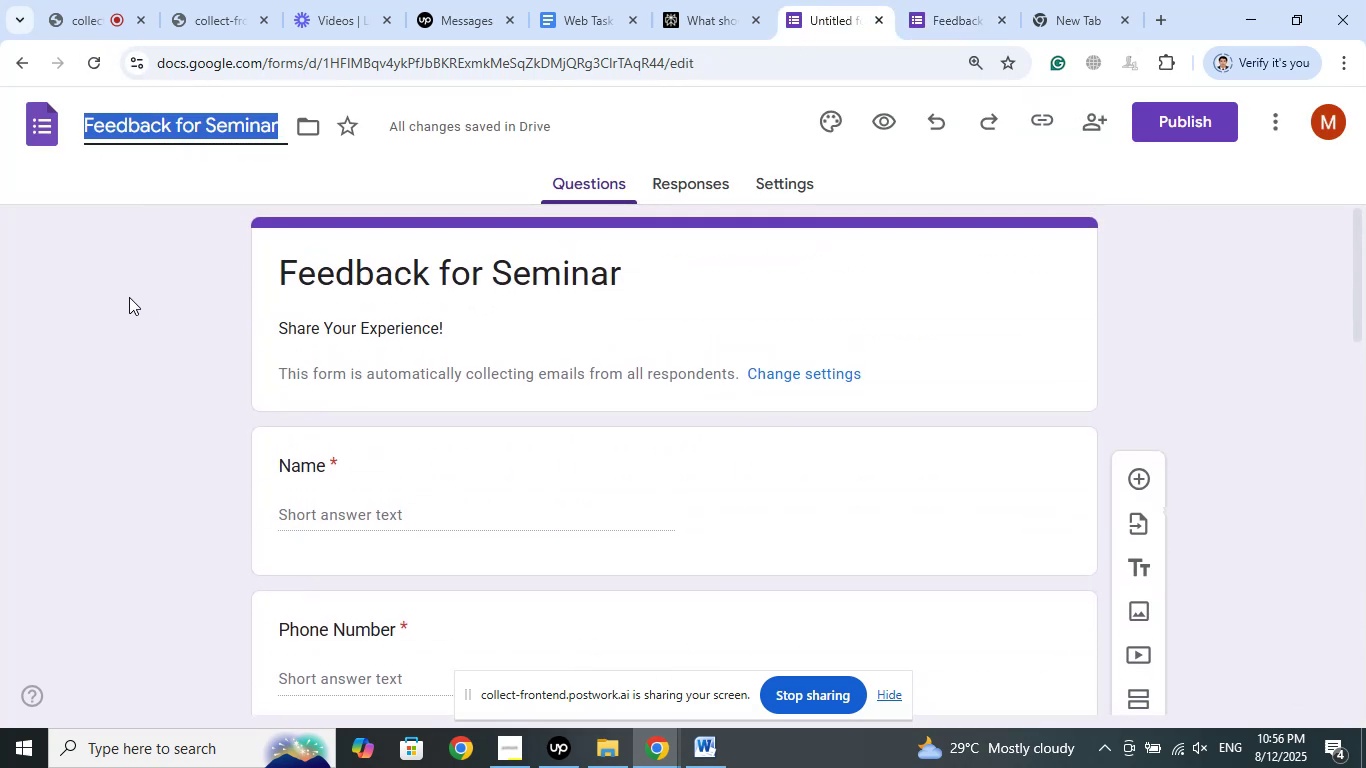 
left_click([119, 320])
 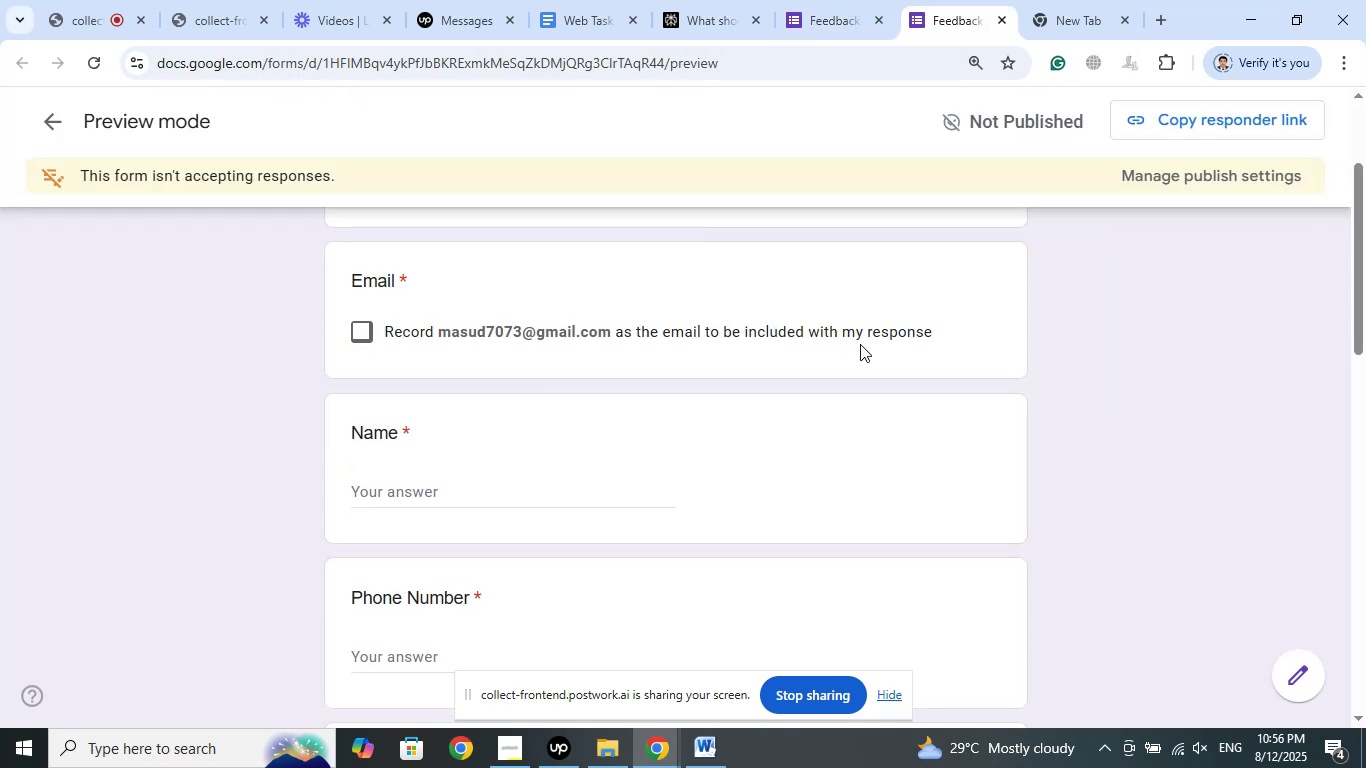 
wait(7.46)
 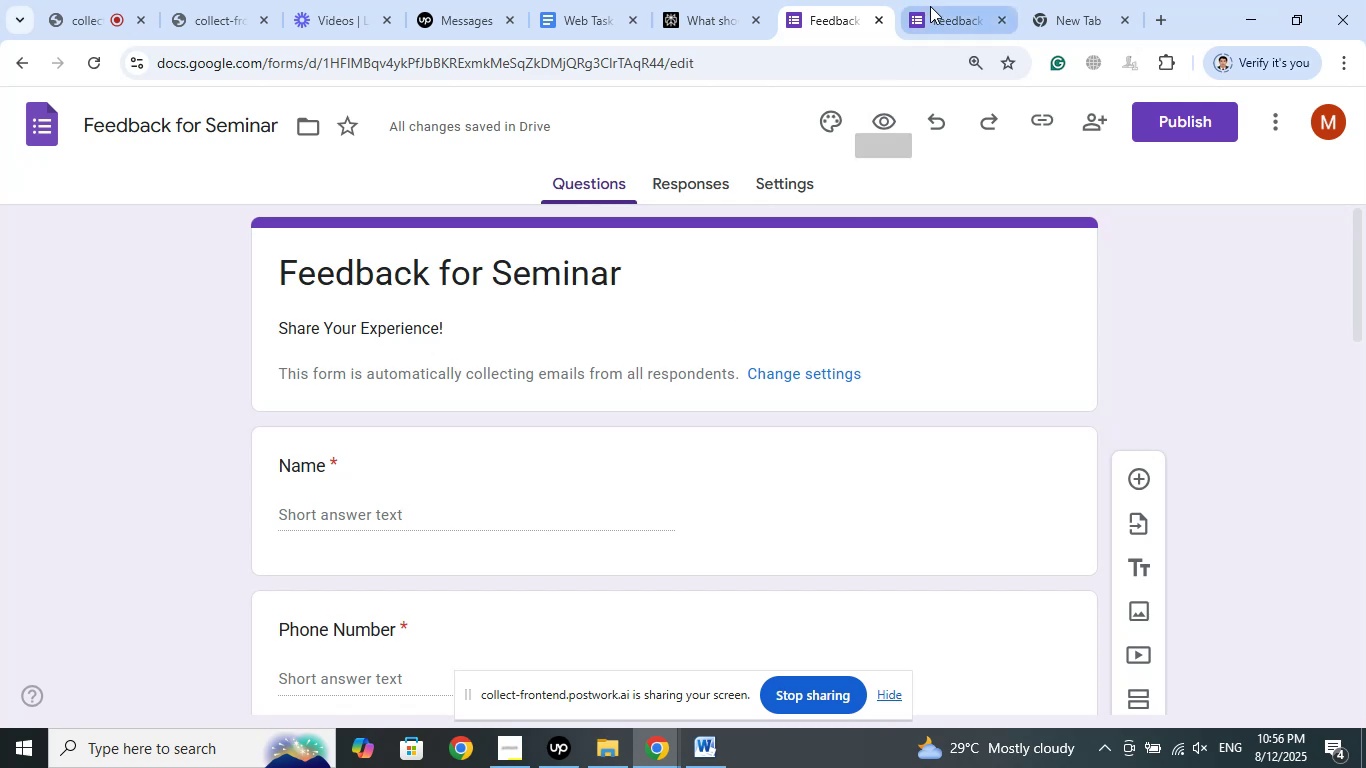 
scroll: coordinate [996, 381], scroll_direction: down, amount: 2.0
 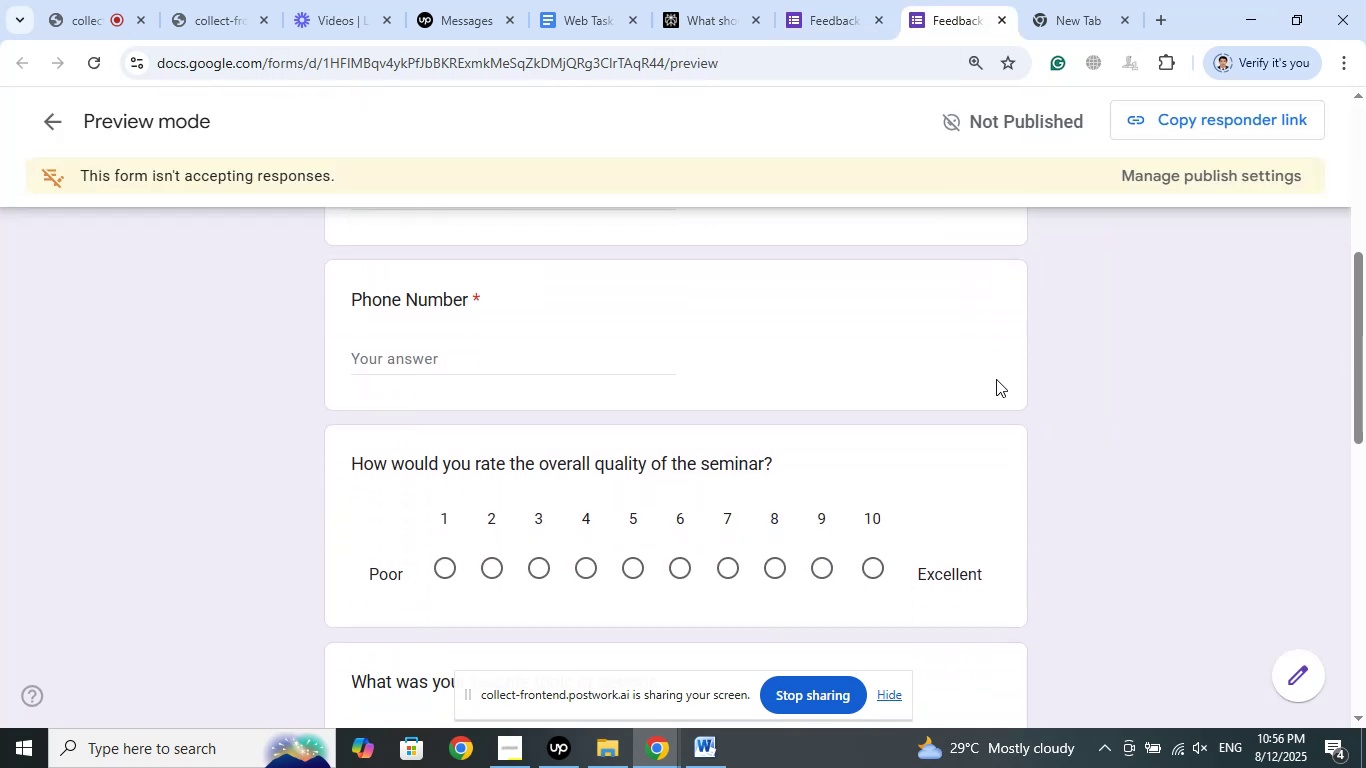 
scroll: coordinate [998, 375], scroll_direction: up, amount: 6.0
 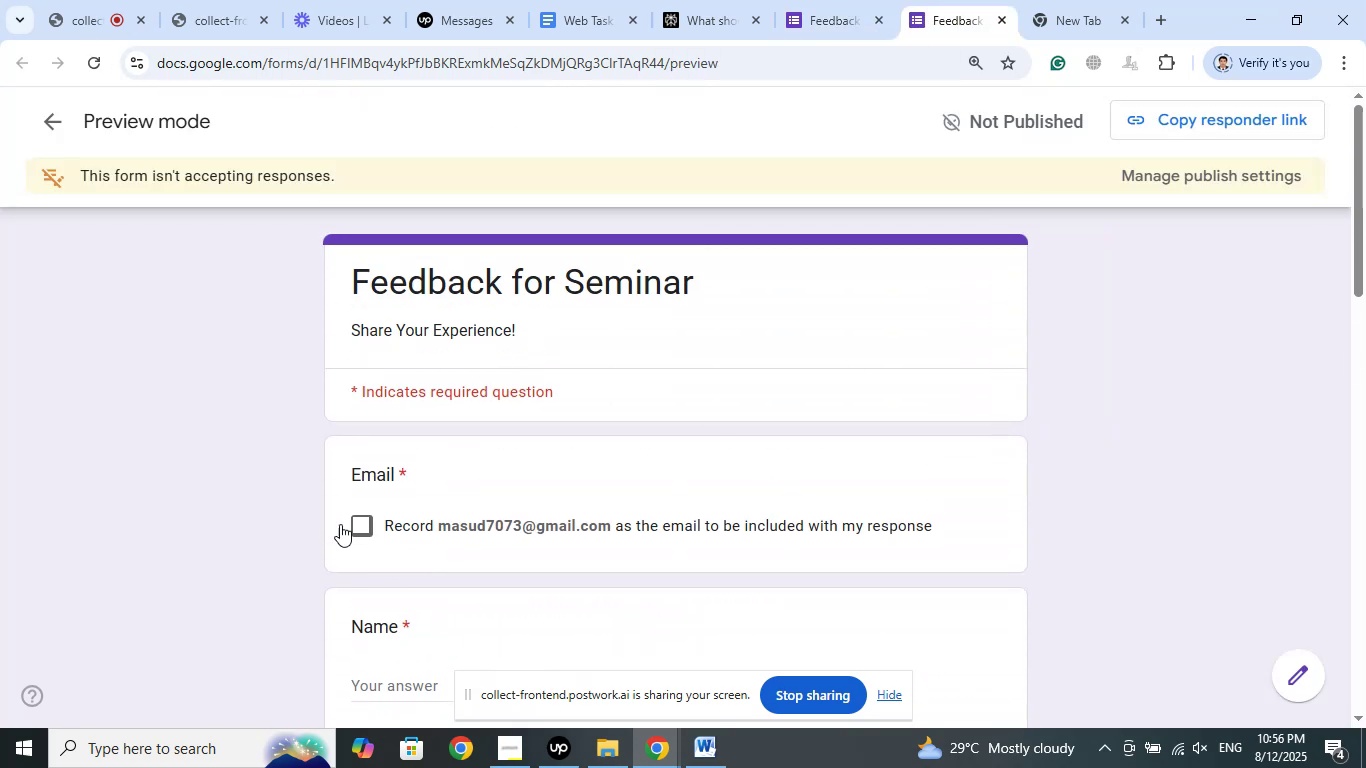 
scroll: coordinate [1022, 394], scroll_direction: down, amount: 6.0
 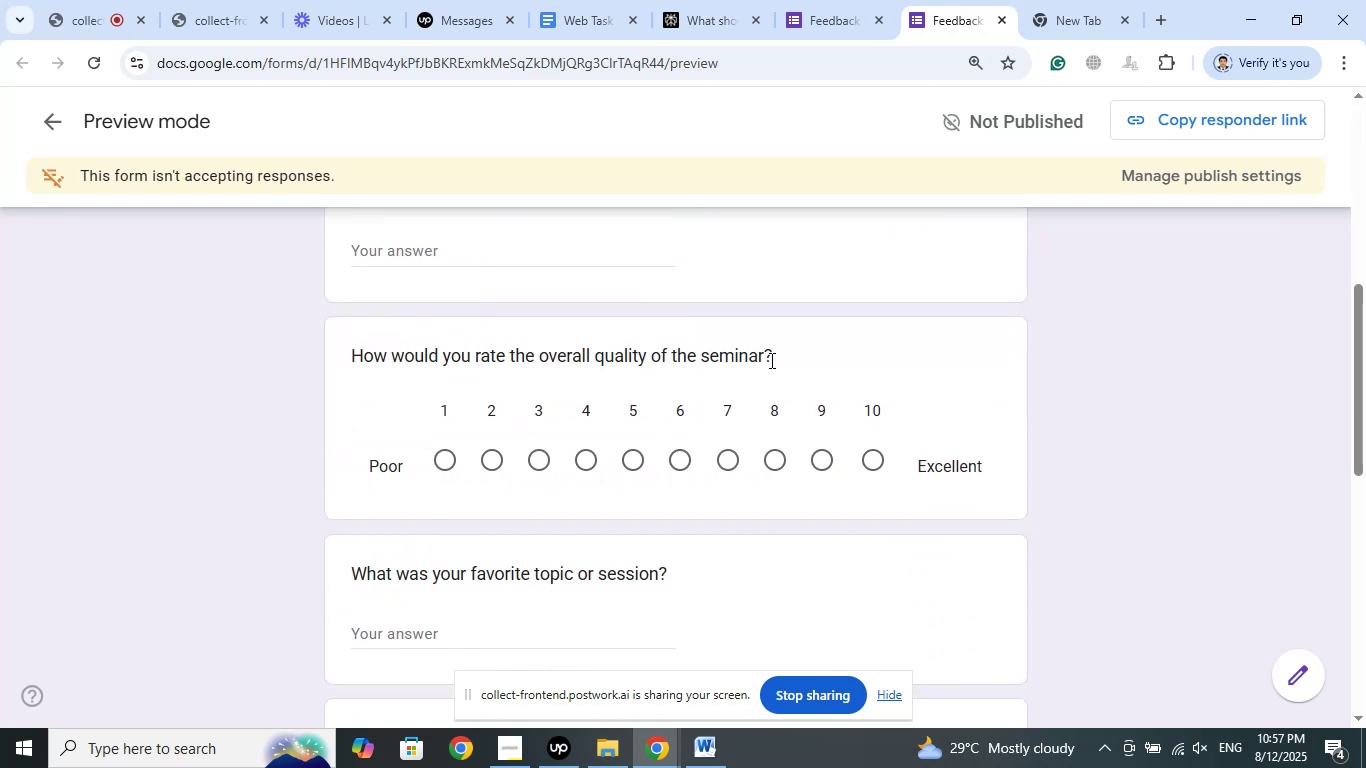 
wait(7.78)
 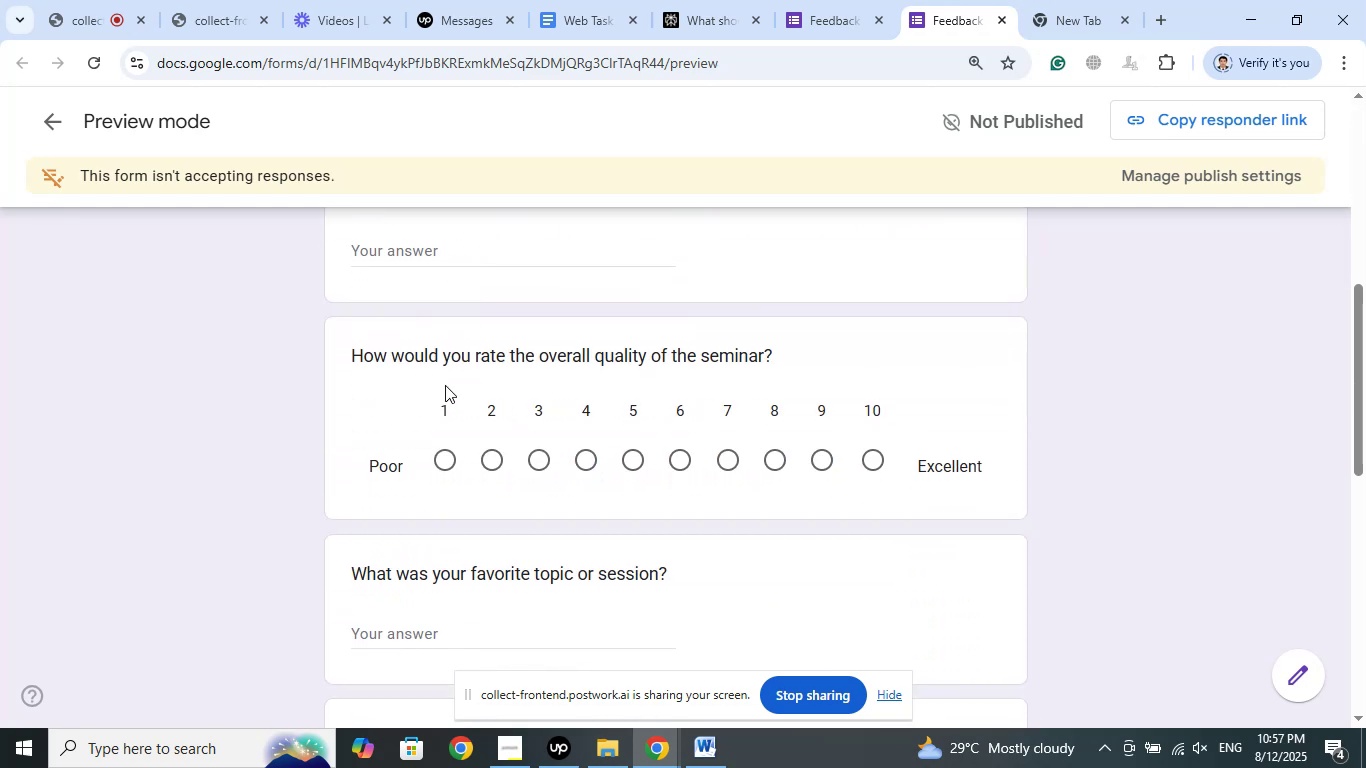 
scroll: coordinate [399, 433], scroll_direction: down, amount: 2.0
 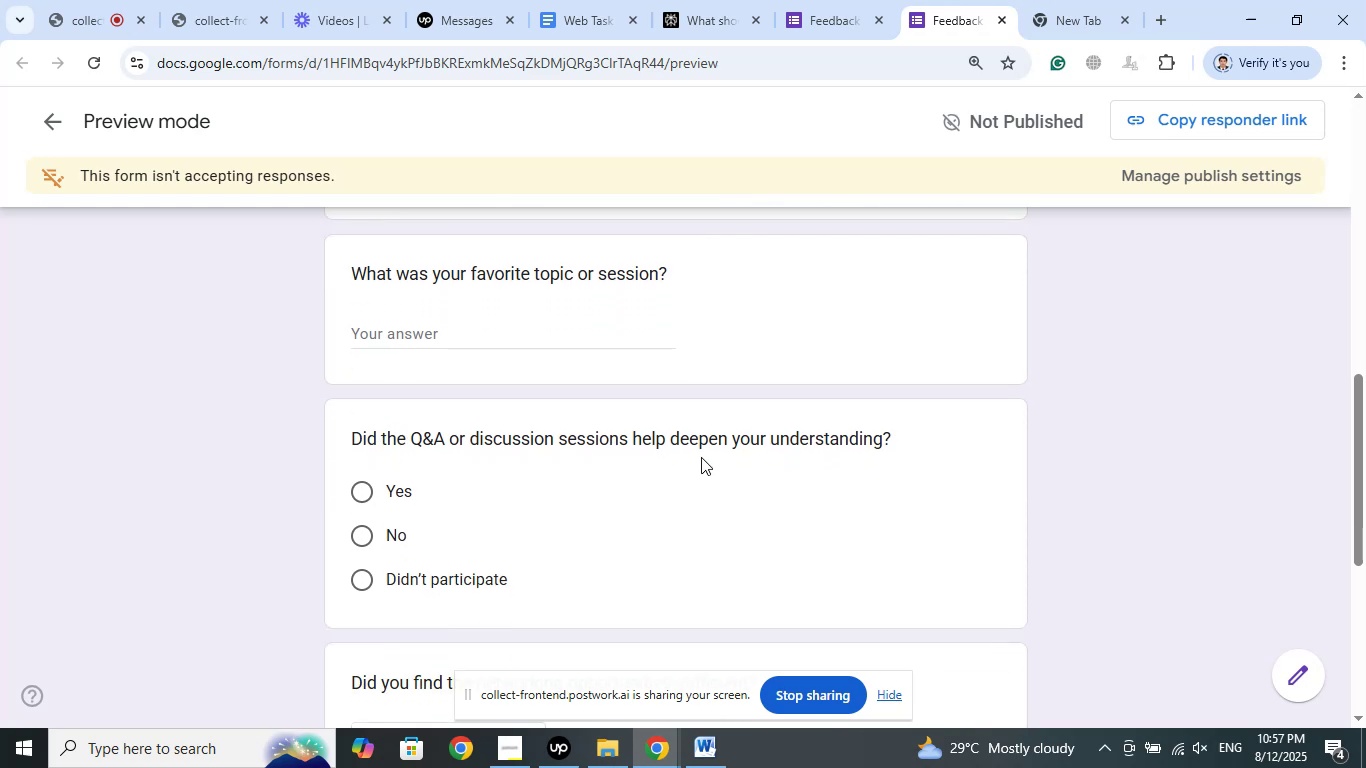 
wait(5.41)
 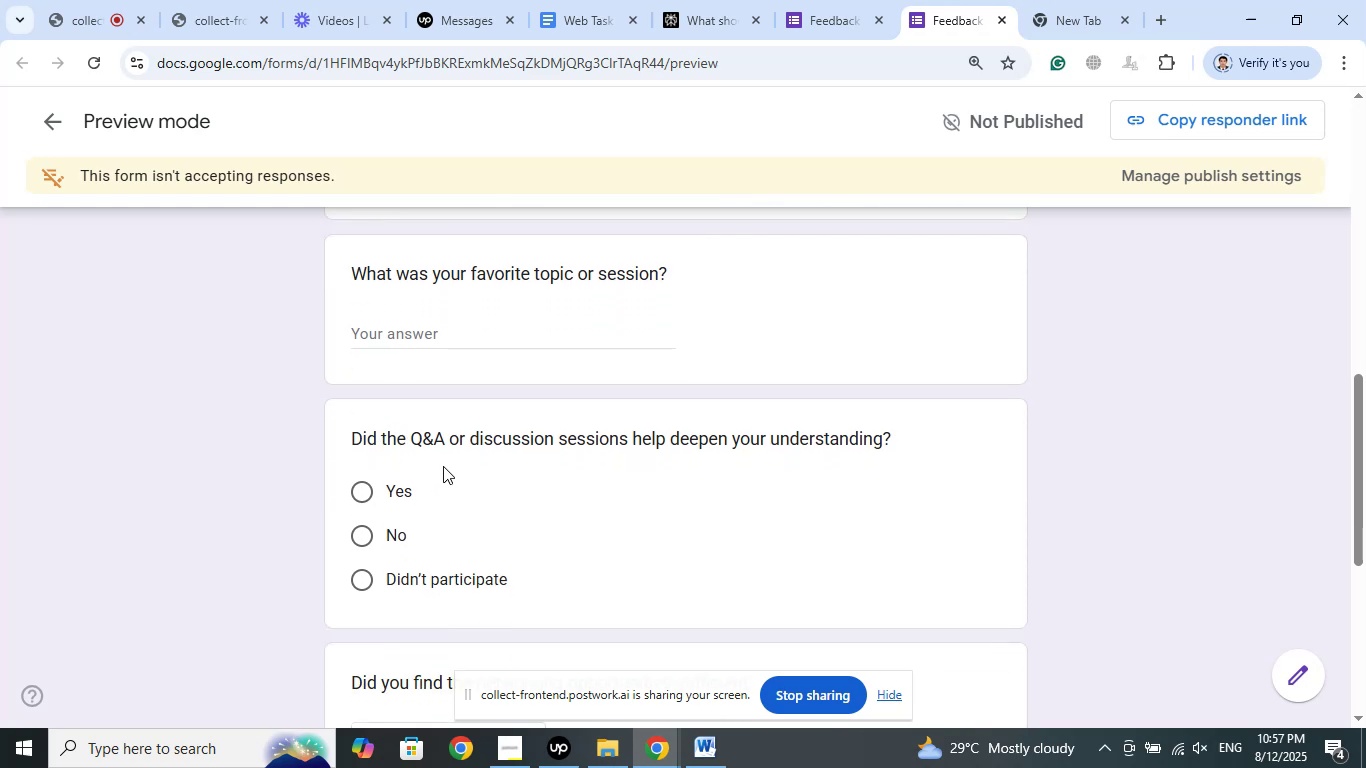 
scroll: coordinate [627, 426], scroll_direction: down, amount: 2.0
 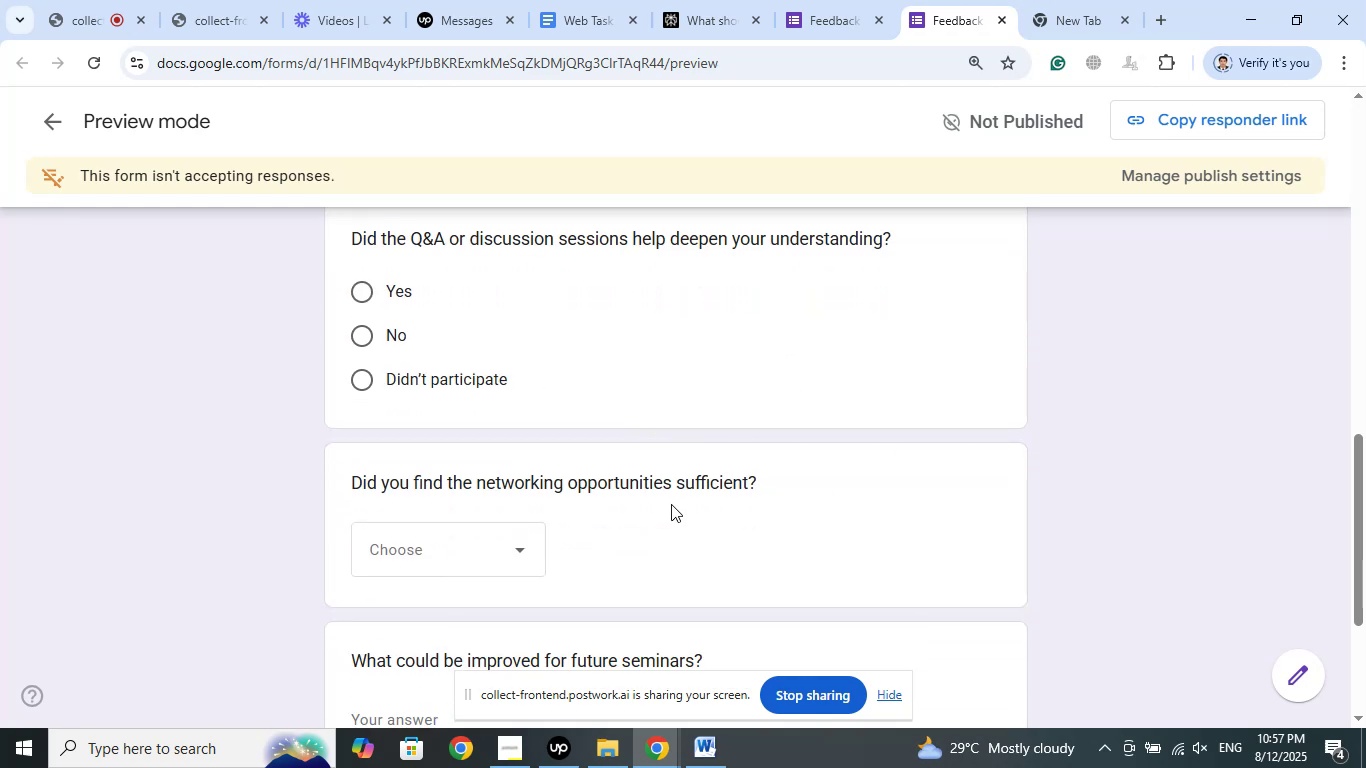 
wait(5.3)
 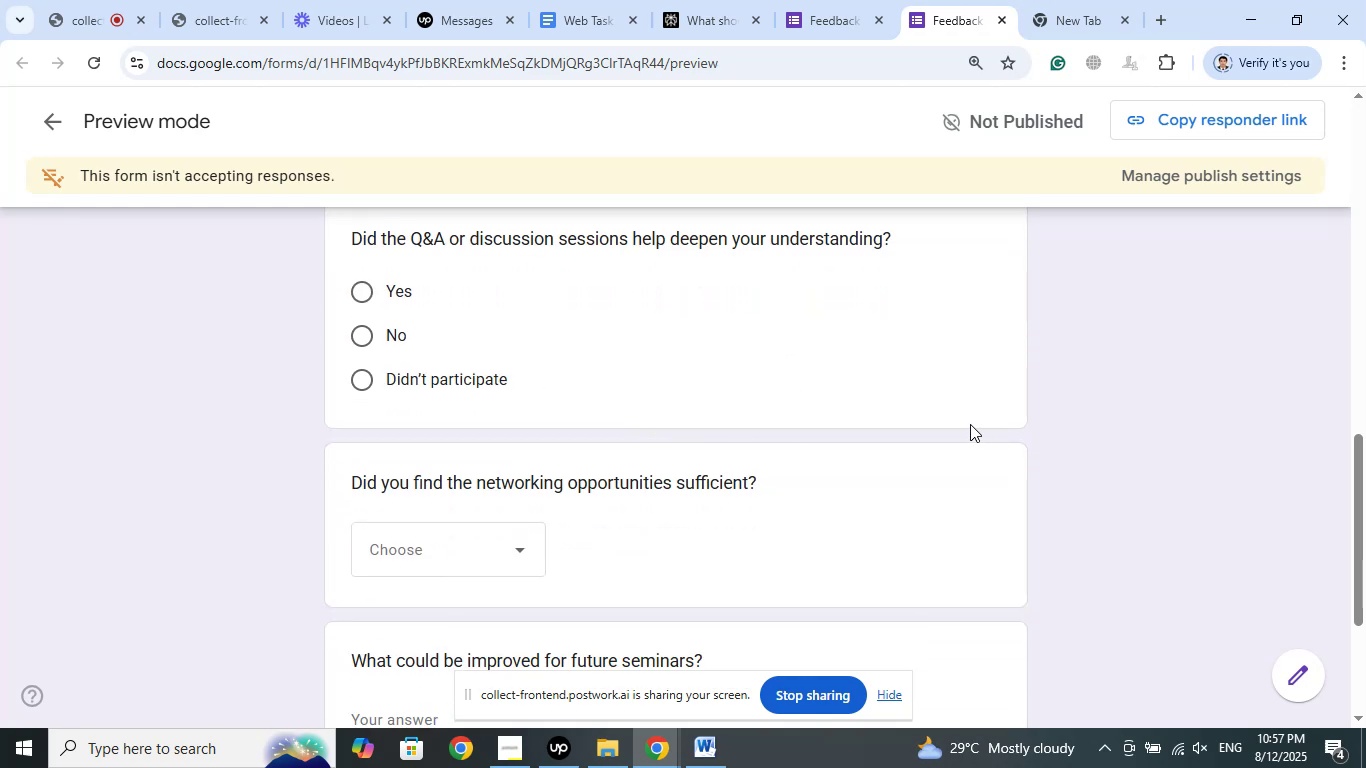 
scroll: coordinate [905, 434], scroll_direction: down, amount: 1.0
 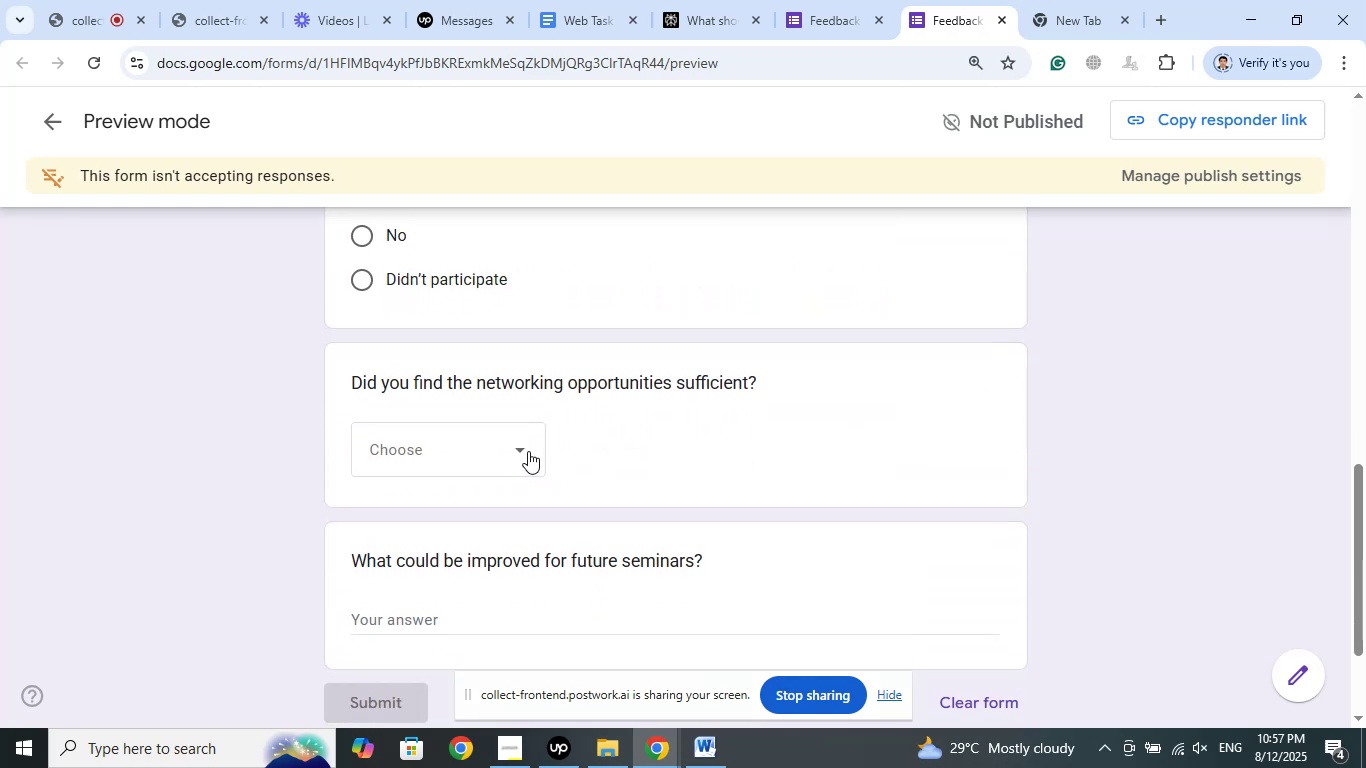 
left_click([526, 448])
 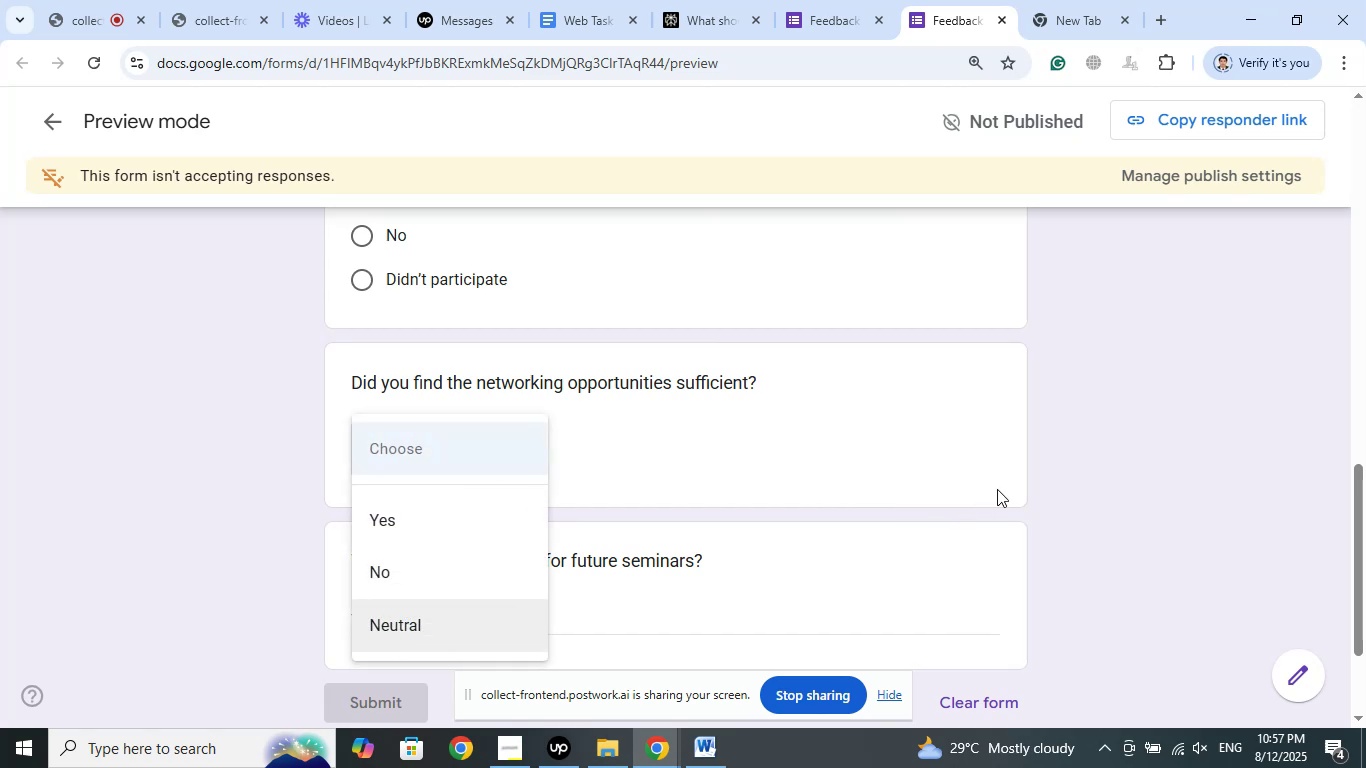 
left_click([1107, 458])
 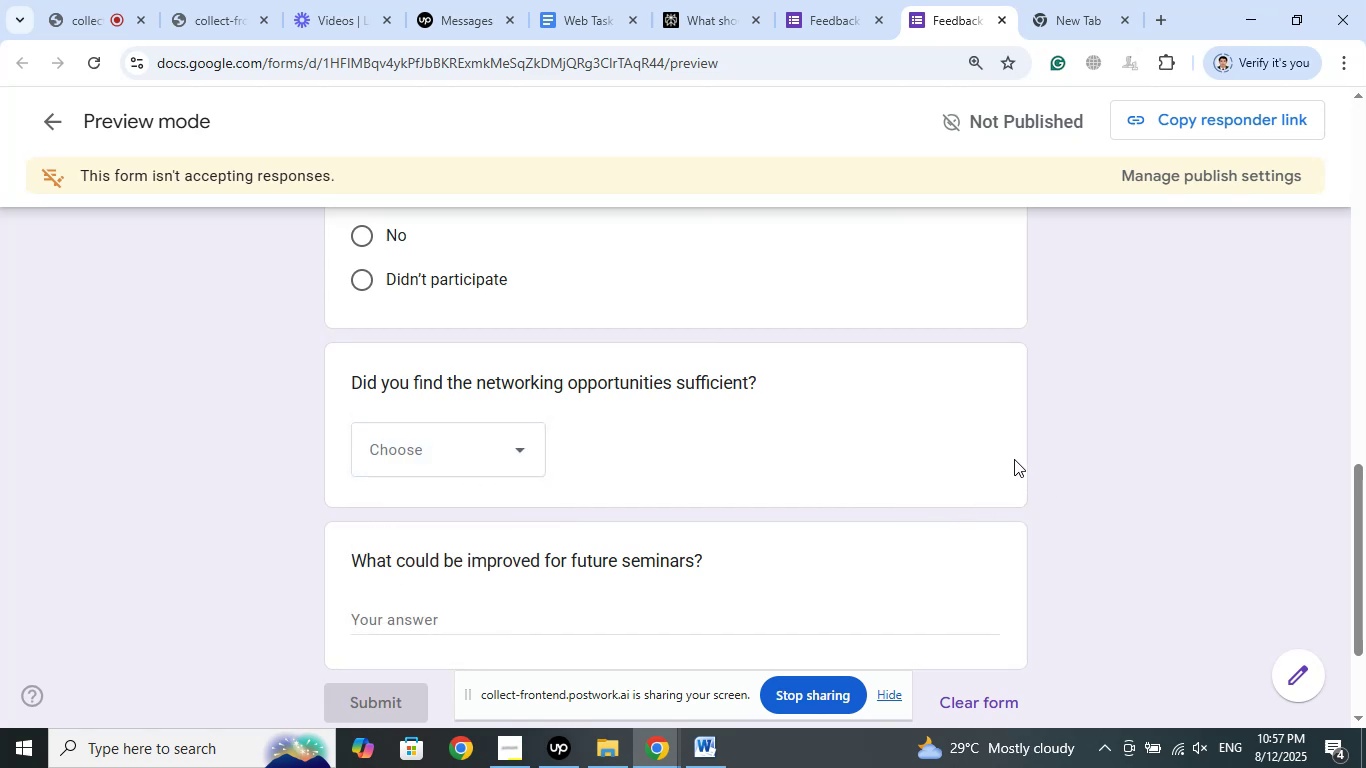 
scroll: coordinate [1014, 459], scroll_direction: down, amount: 1.0
 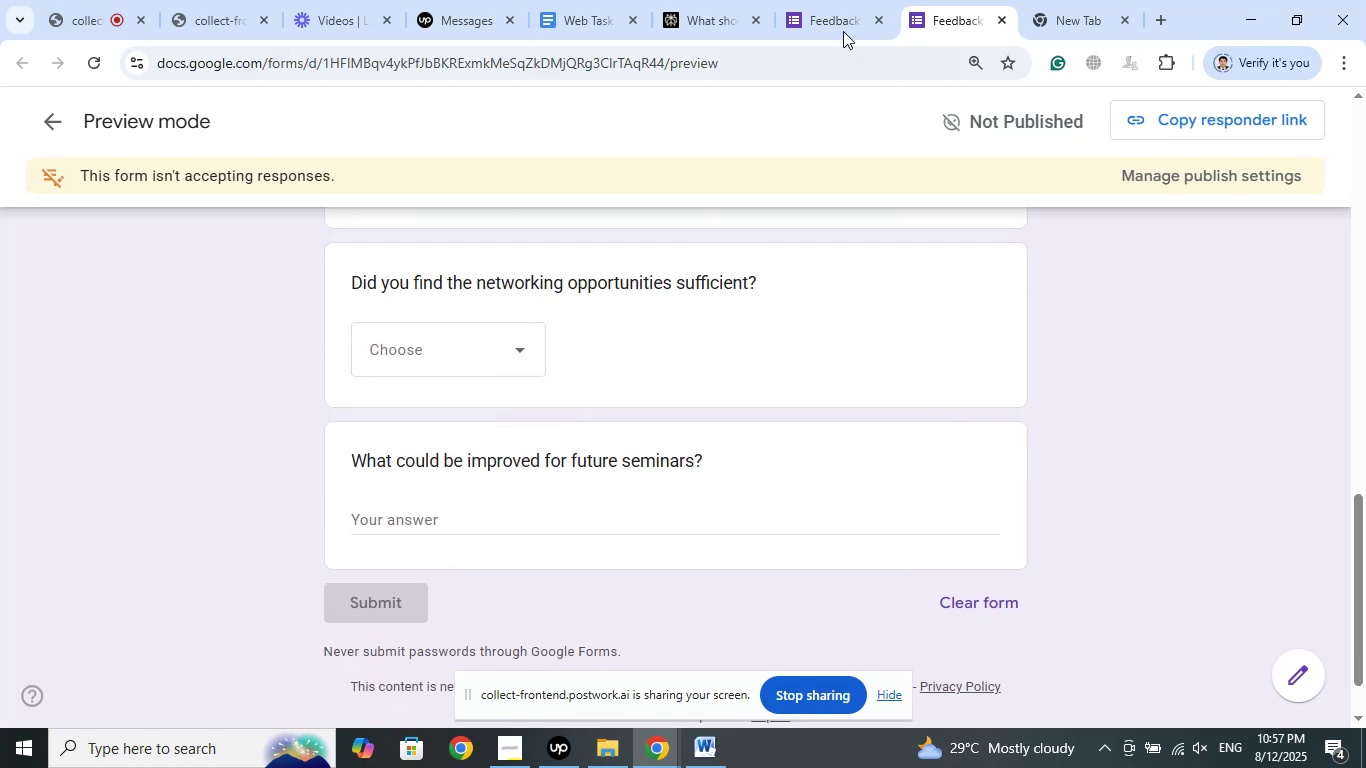 
left_click([819, 0])
 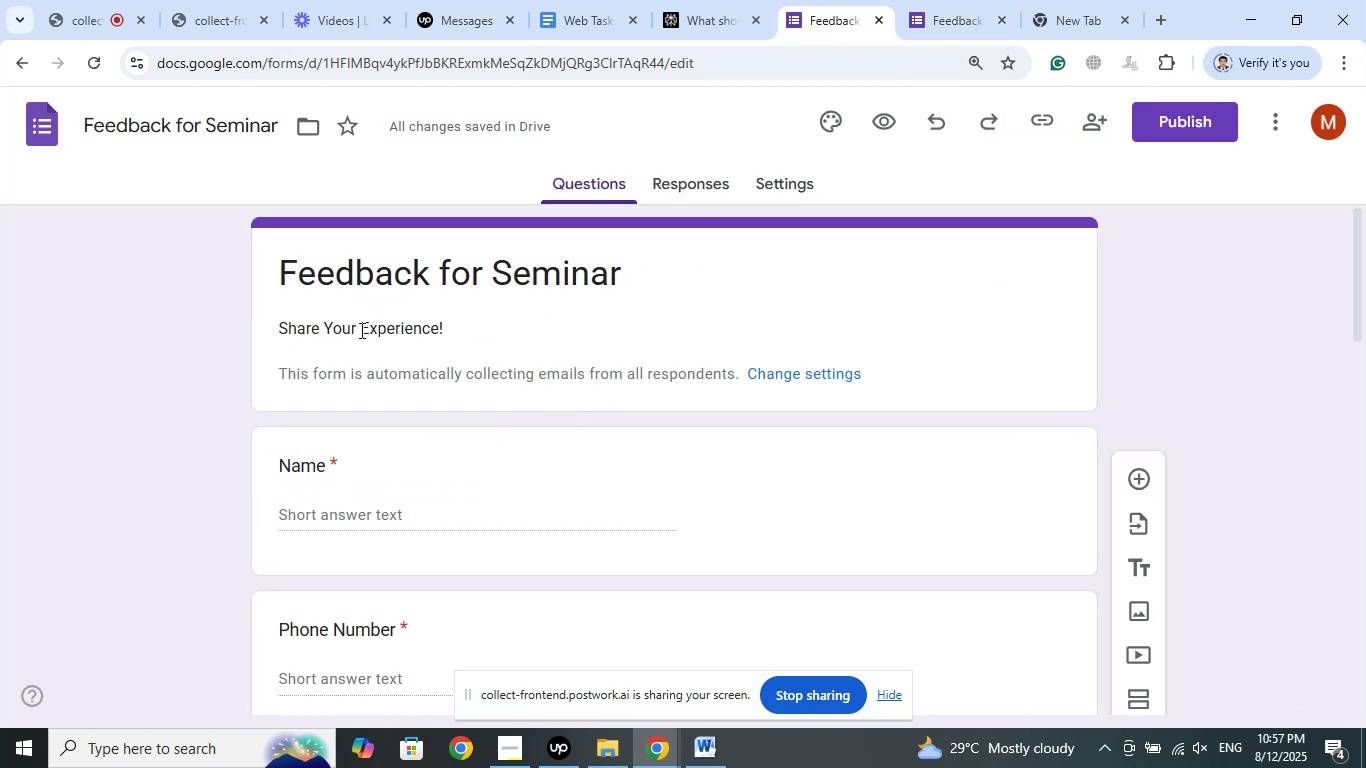 
scroll: coordinate [884, 451], scroll_direction: down, amount: 12.0
 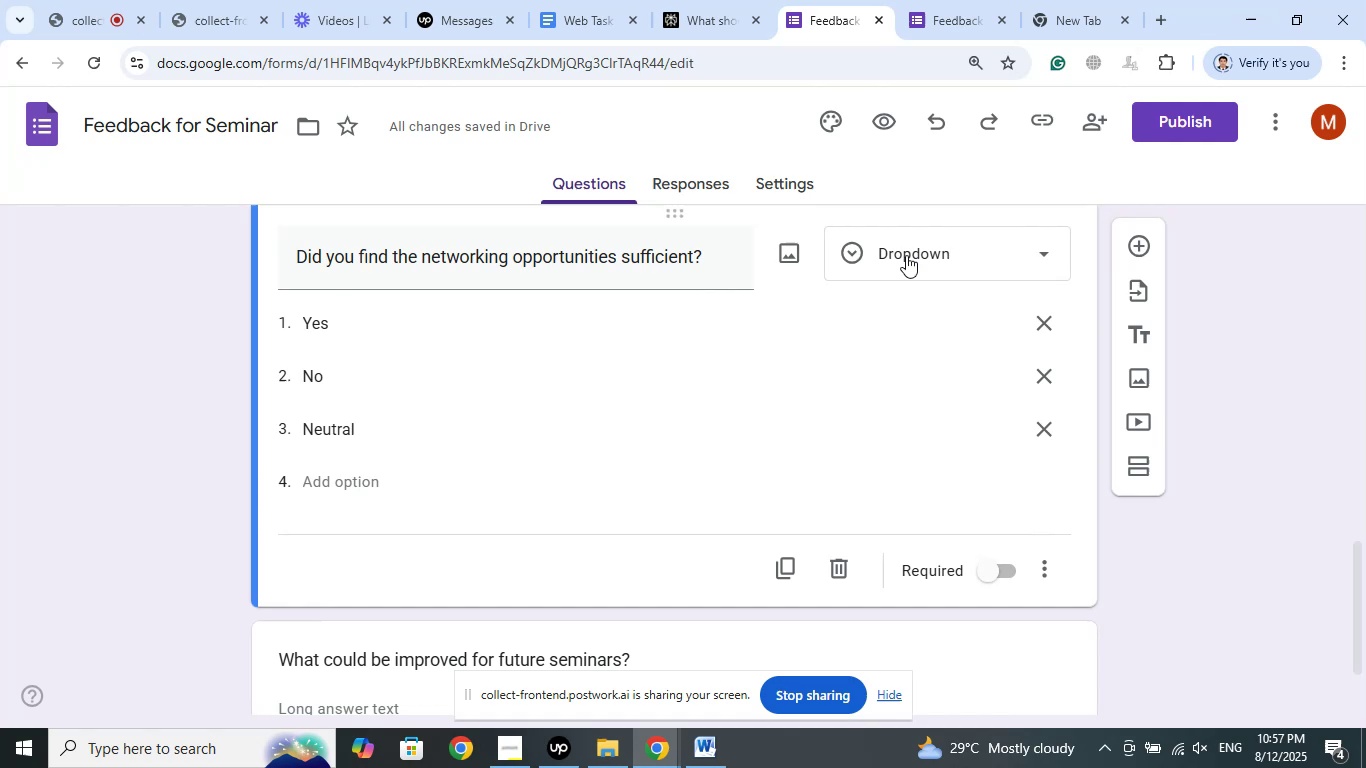 
left_click([1026, 250])
 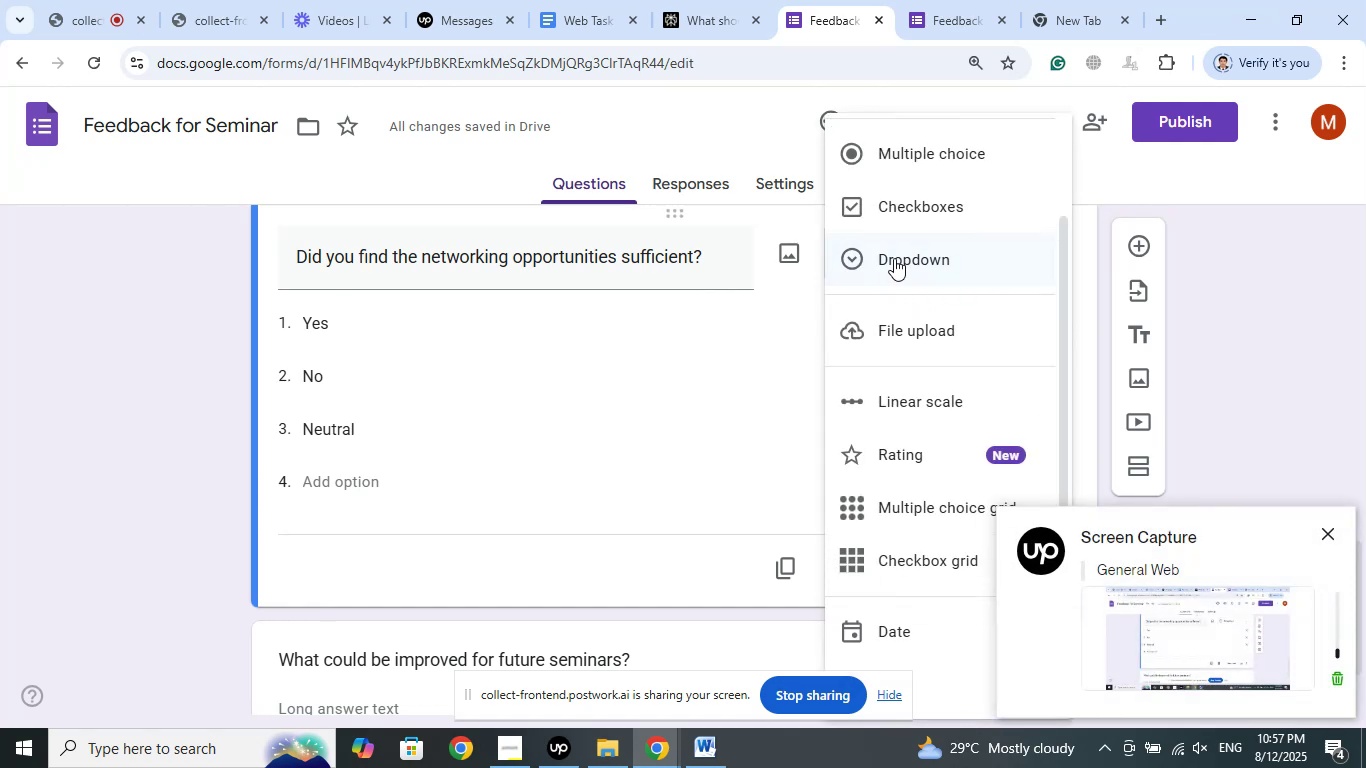 
left_click([897, 255])
 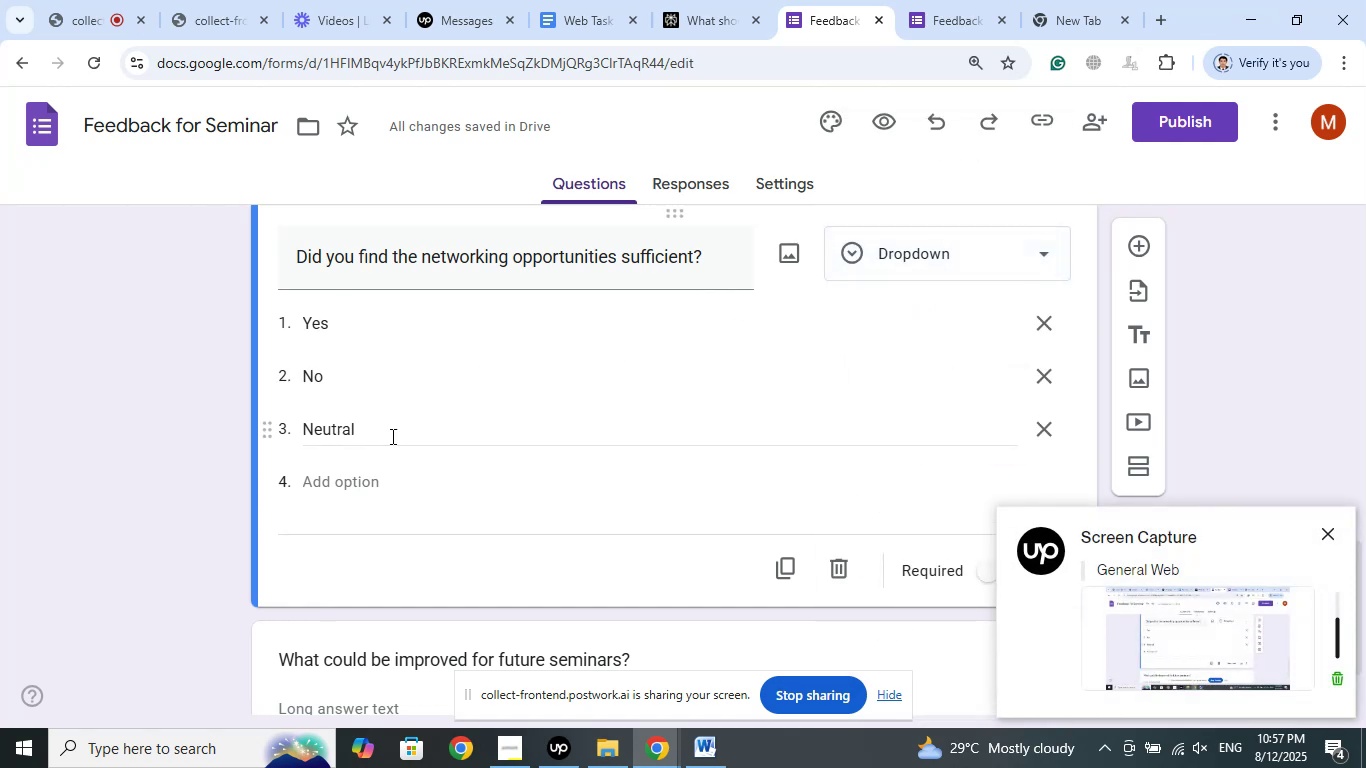 
left_click([961, 5])
 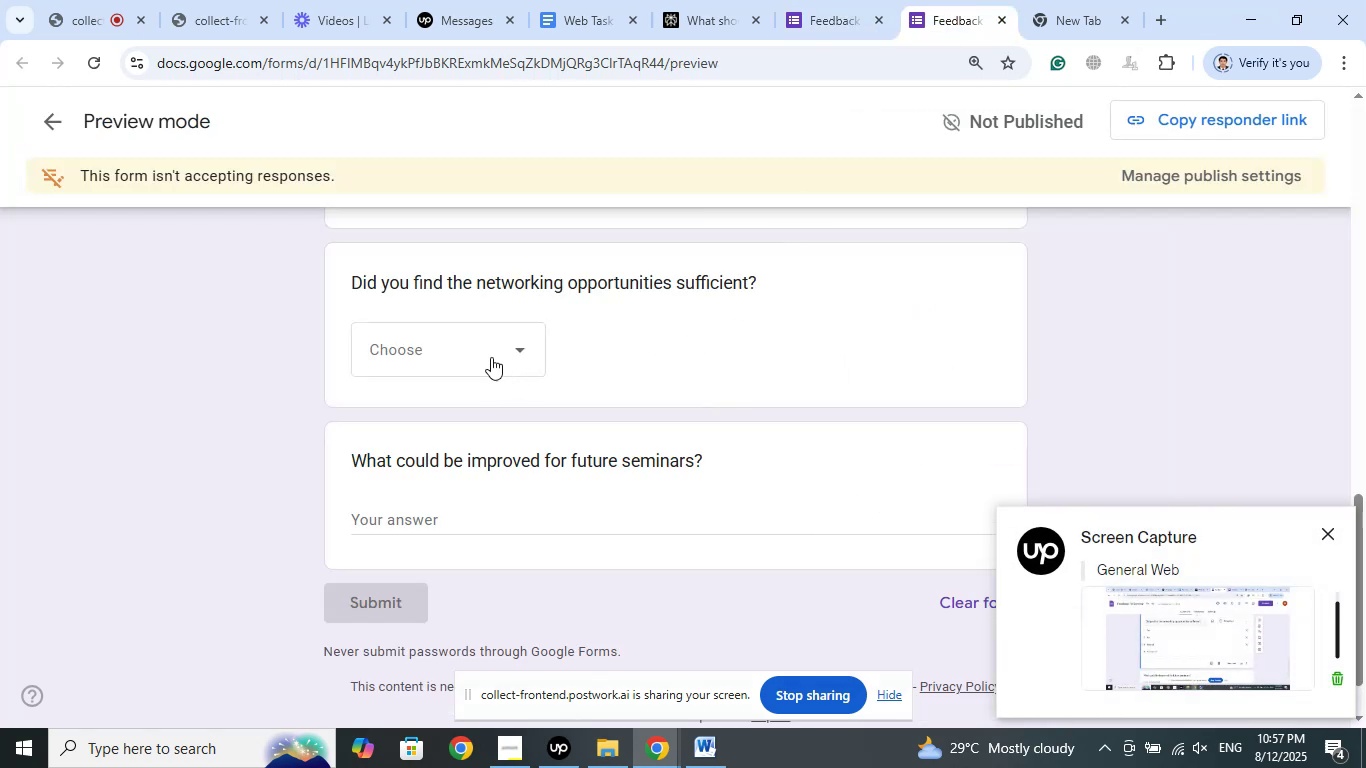 
left_click([493, 350])
 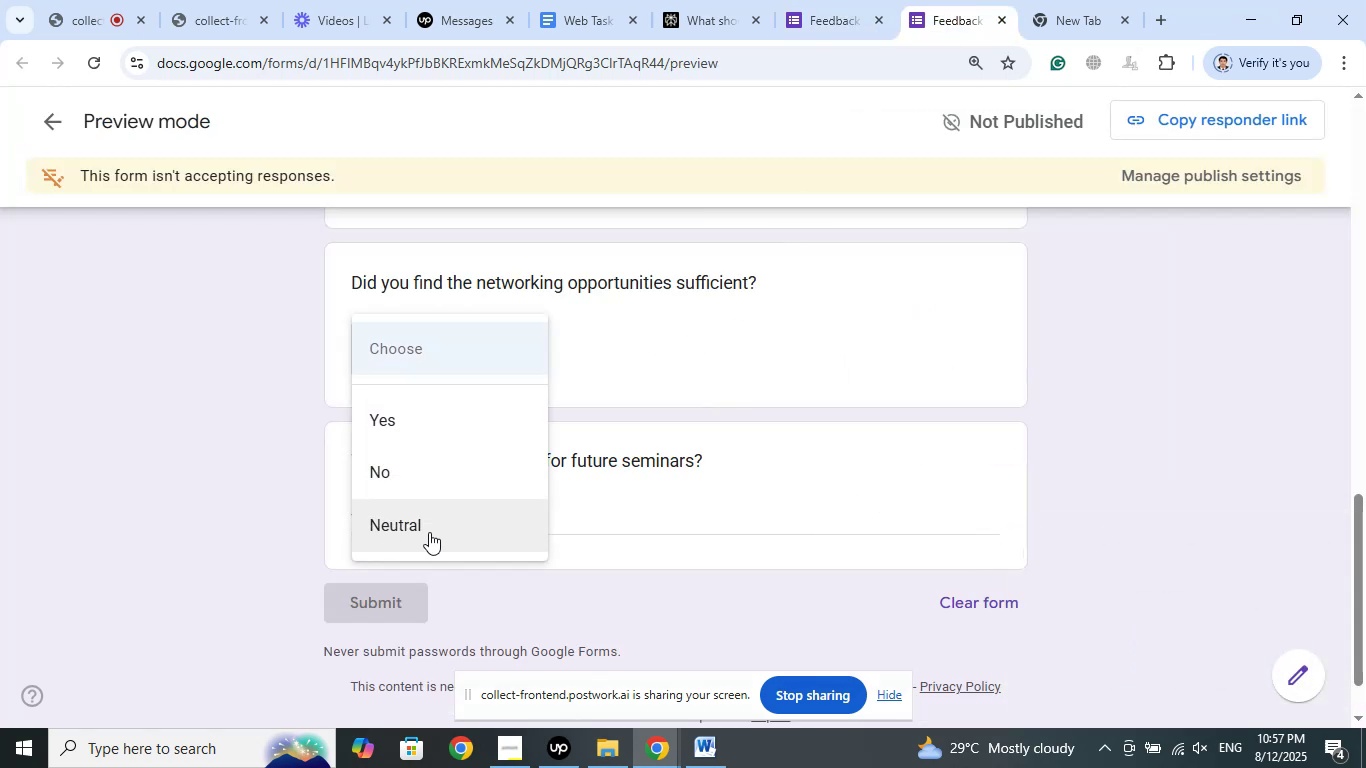 
left_click([176, 441])
 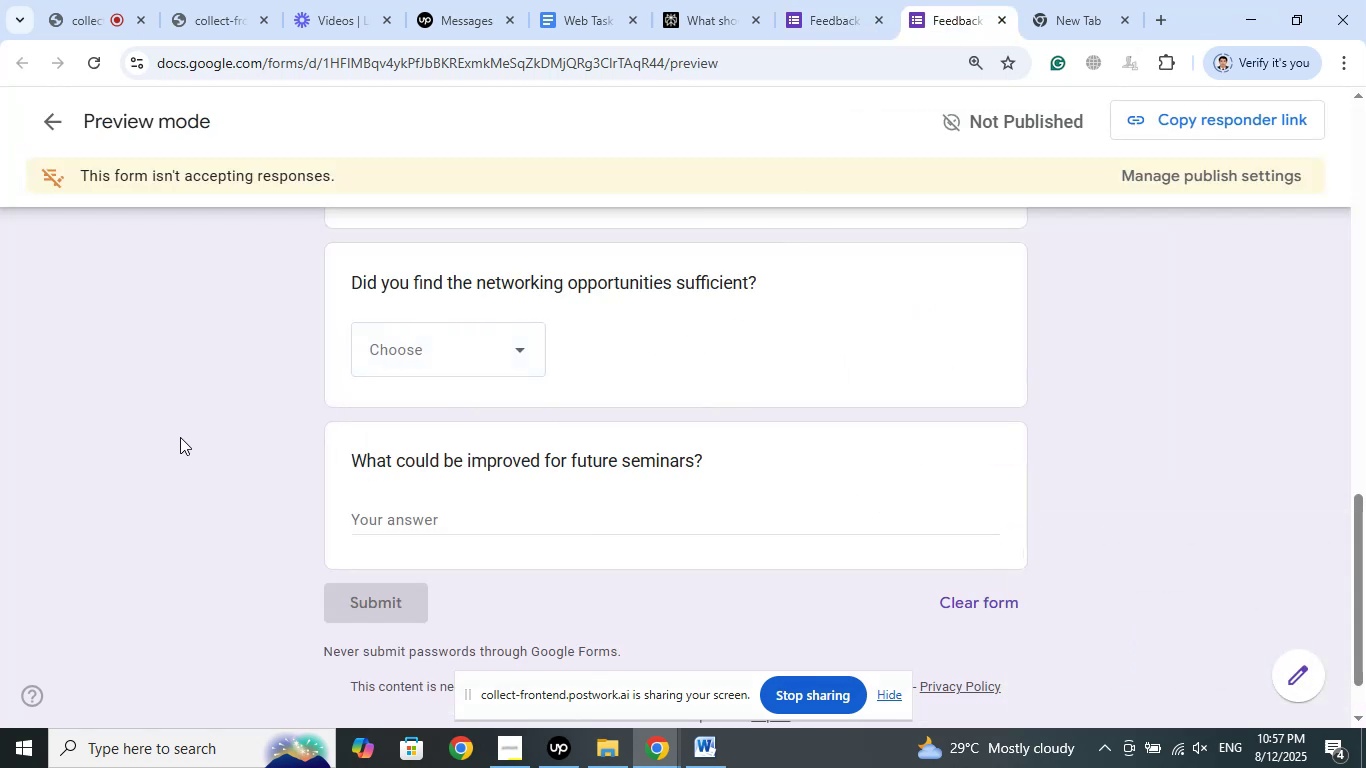 
scroll: coordinate [180, 437], scroll_direction: down, amount: 1.0
 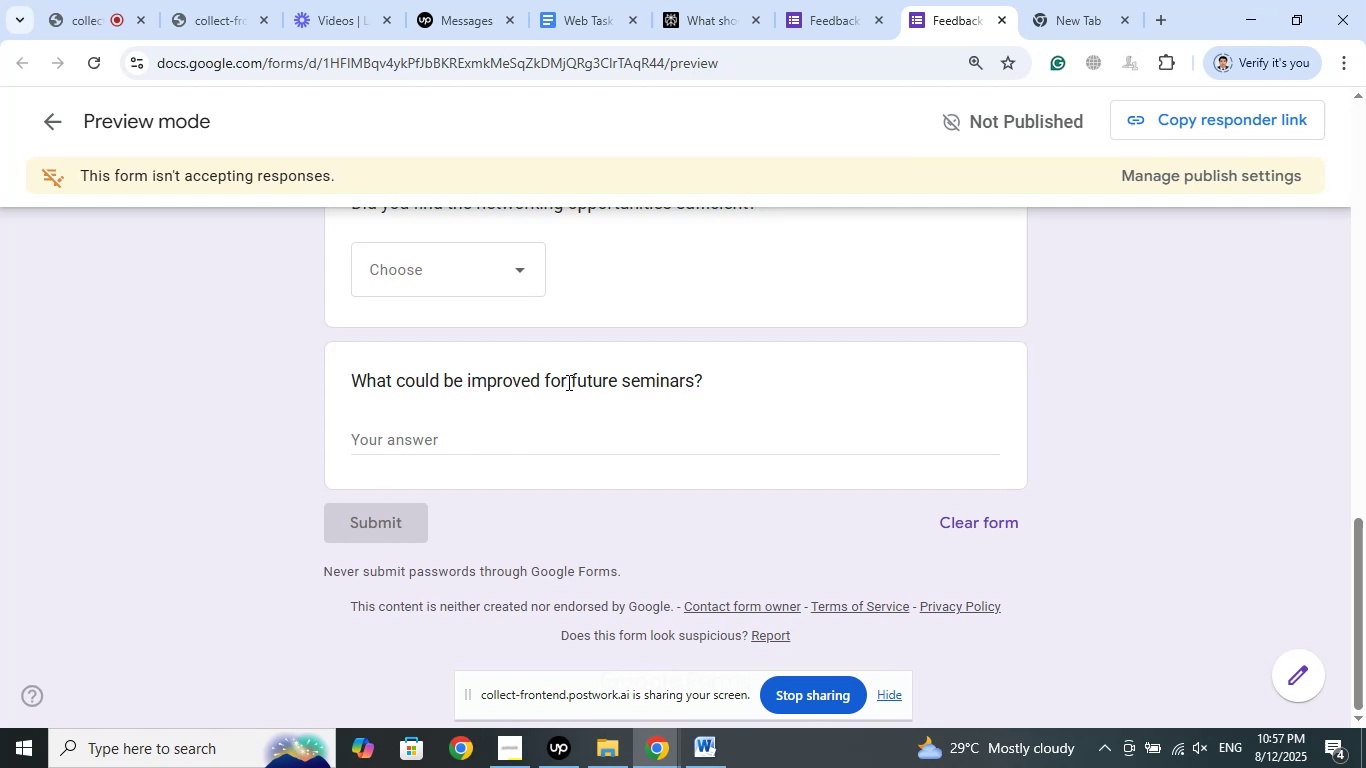 
wait(9.08)
 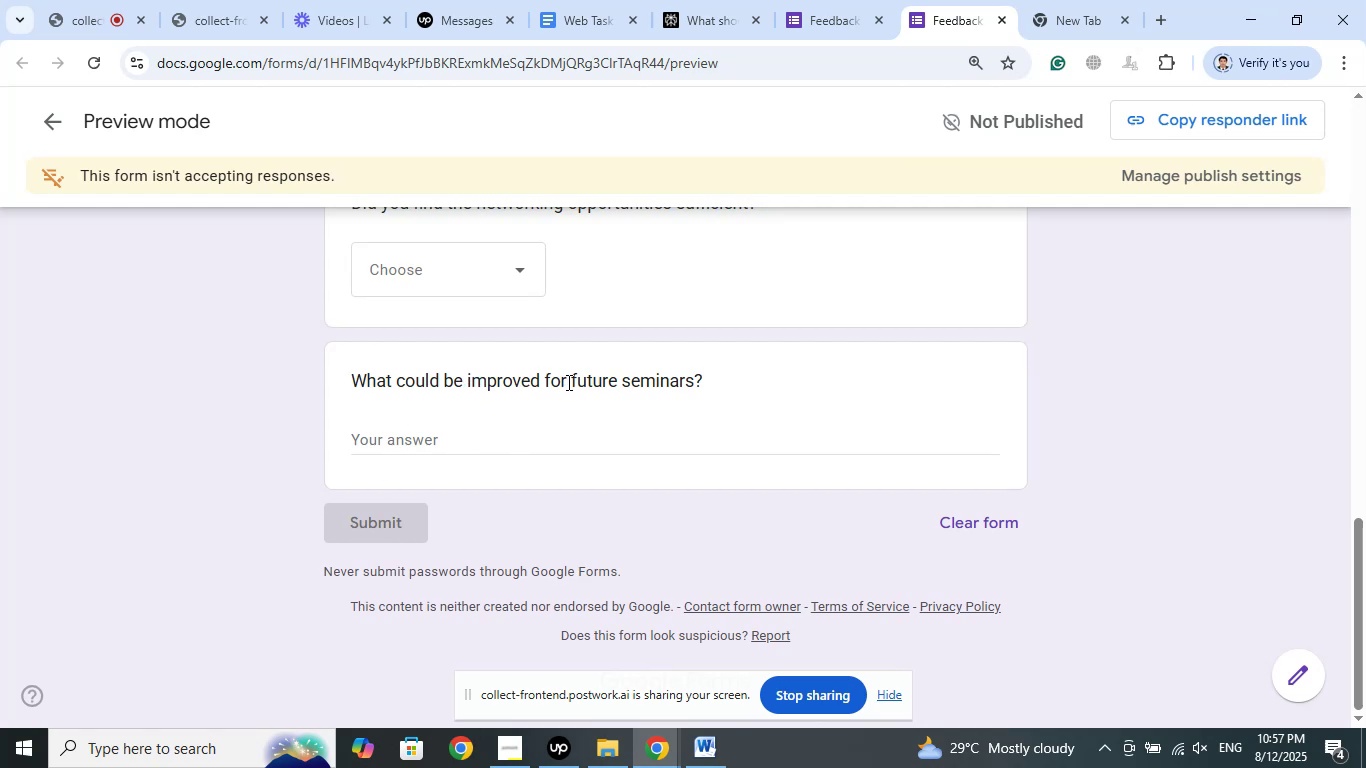 
left_click([406, 448])
 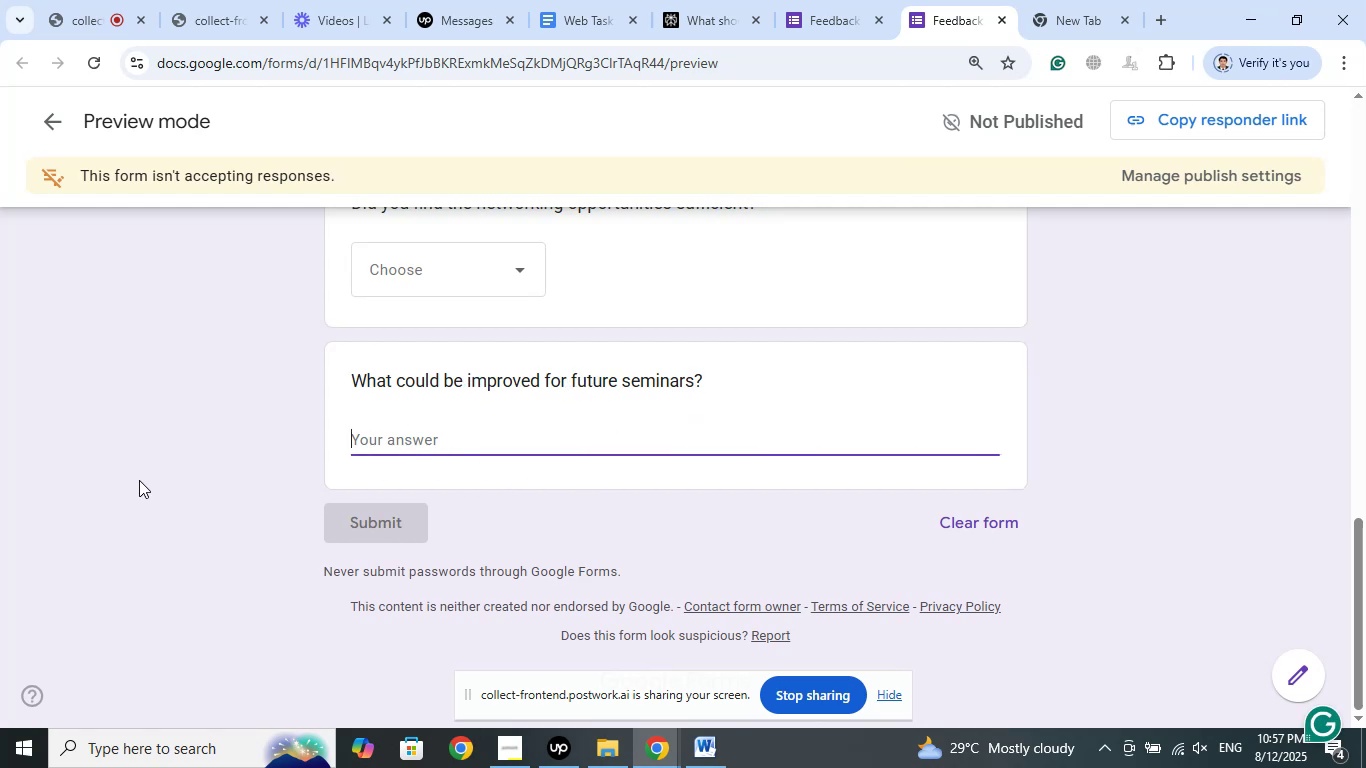 
left_click([139, 480])
 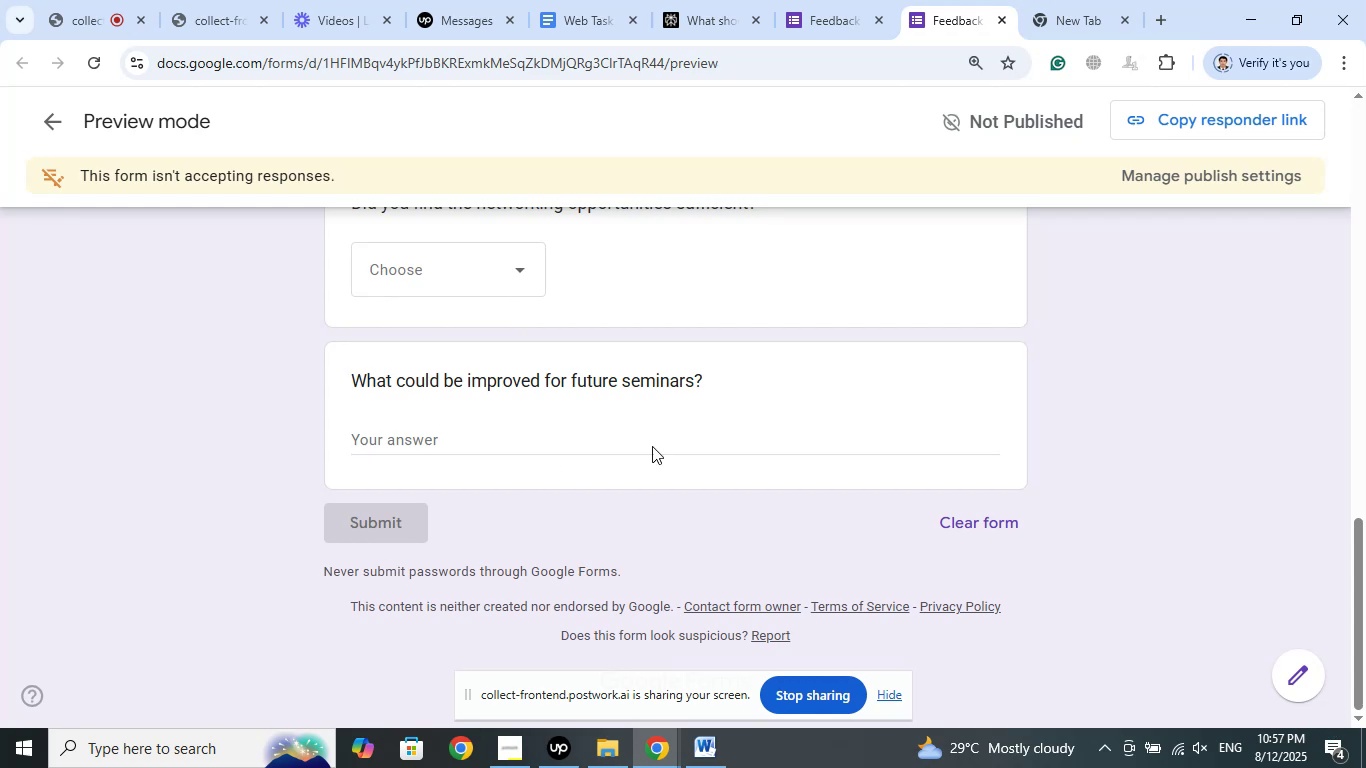 
scroll: coordinate [696, 440], scroll_direction: up, amount: 21.0
 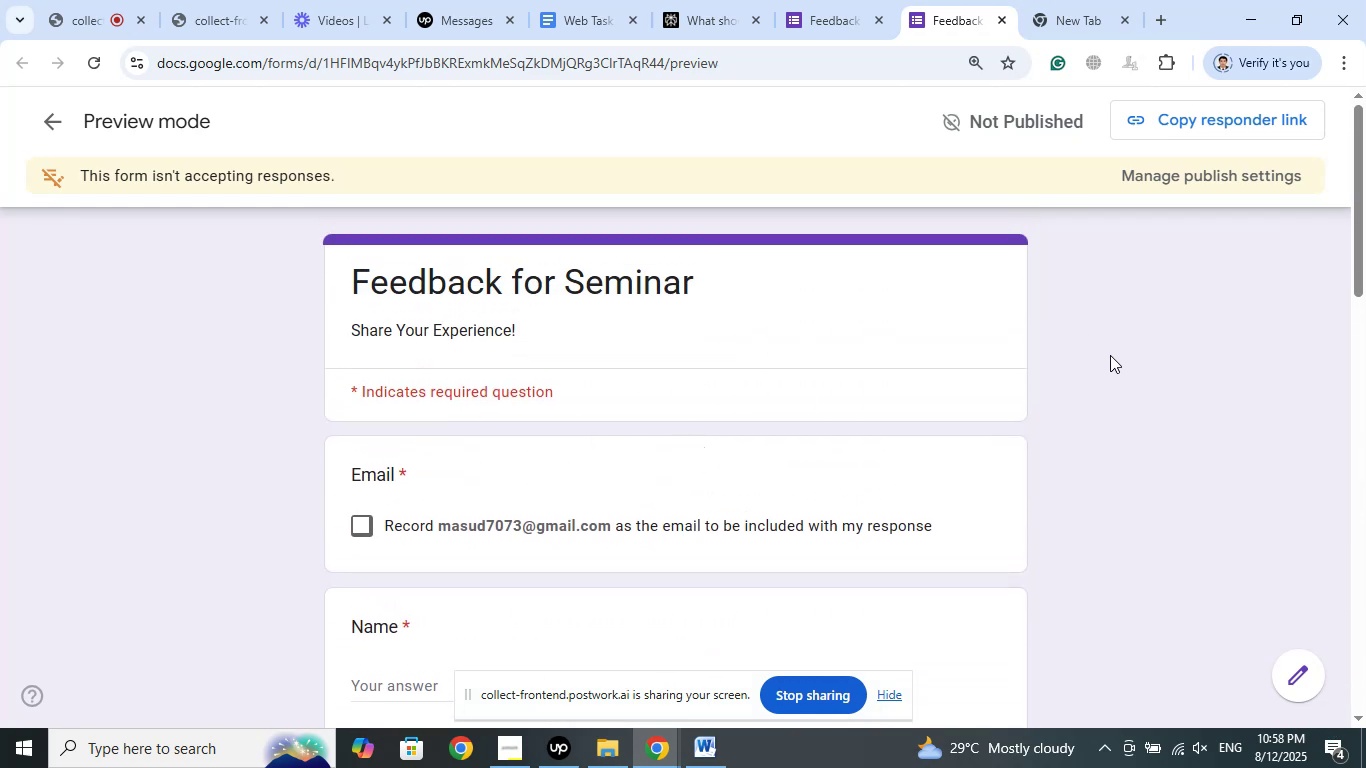 
scroll: coordinate [709, 372], scroll_direction: down, amount: 9.0
 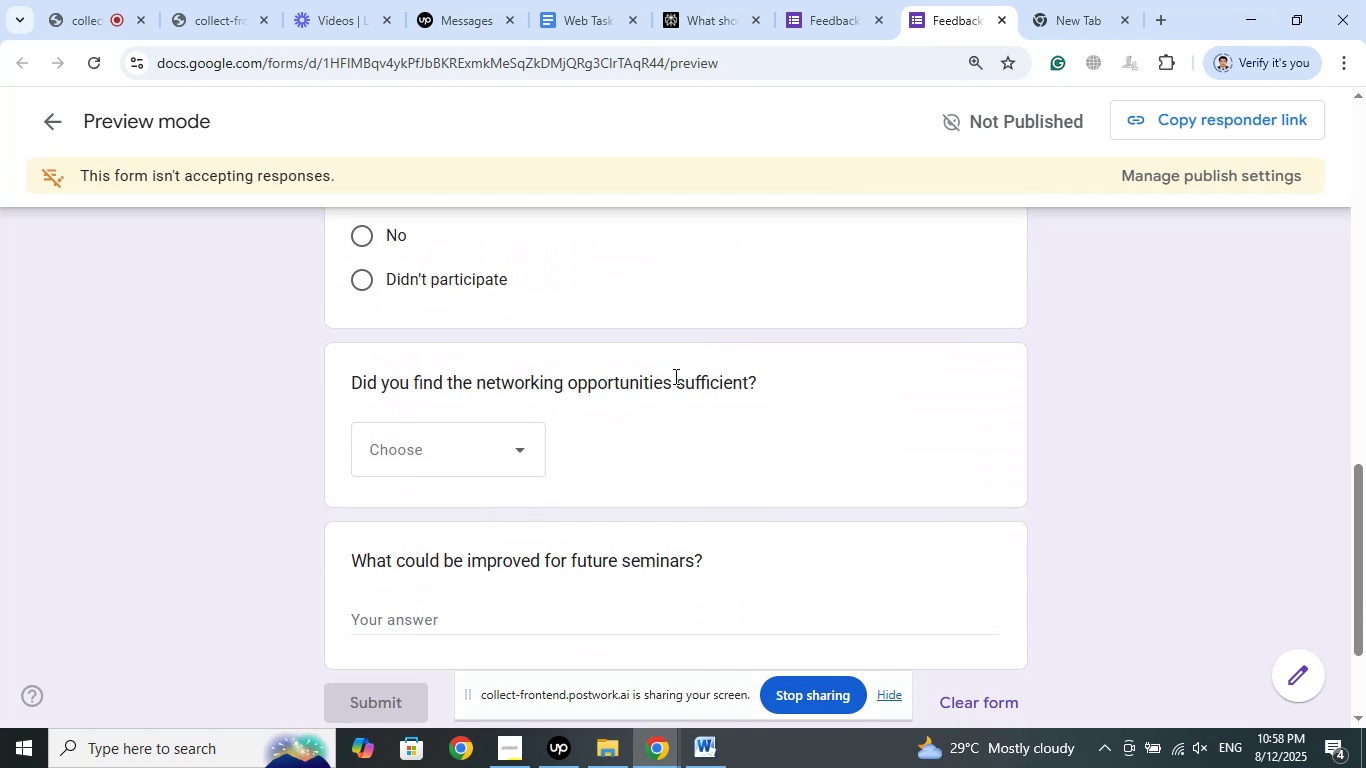 
scroll: coordinate [625, 386], scroll_direction: down, amount: 2.0
 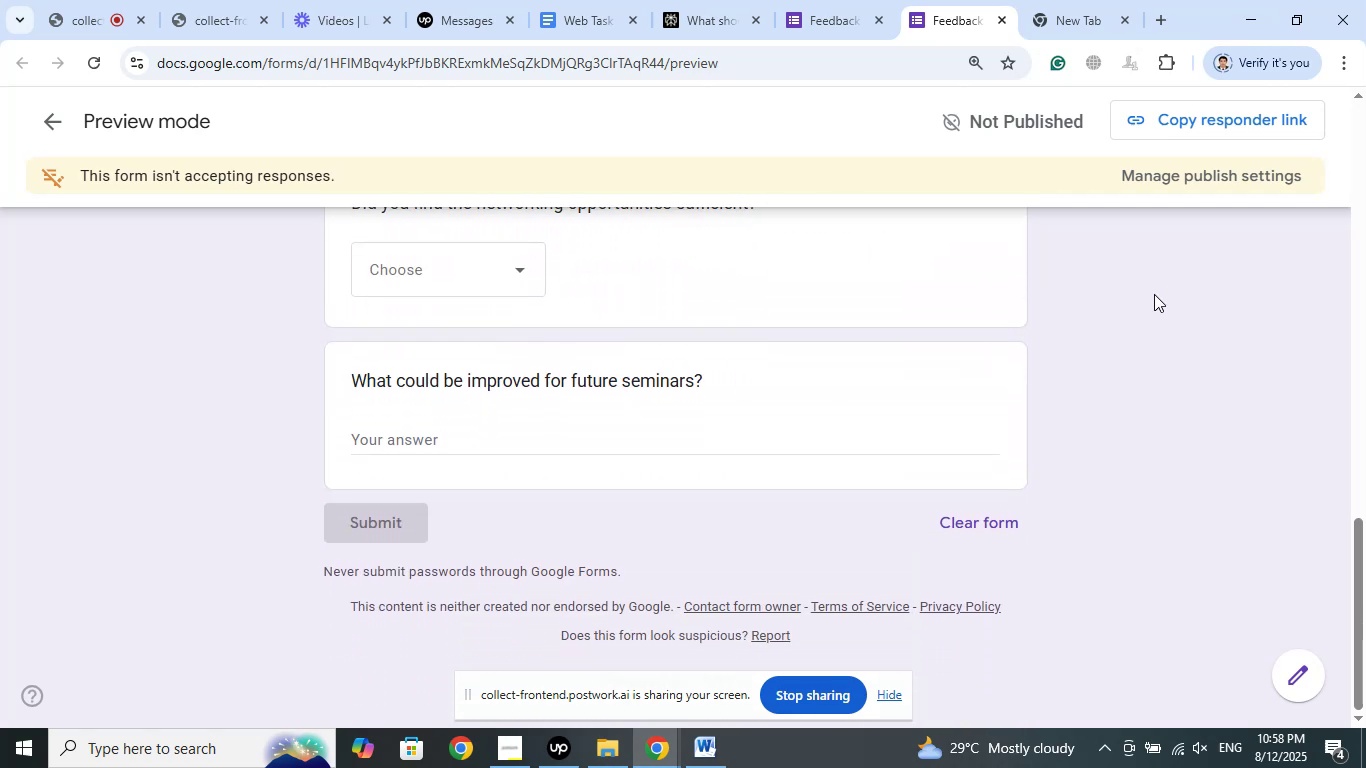 
left_click([1143, 335])
 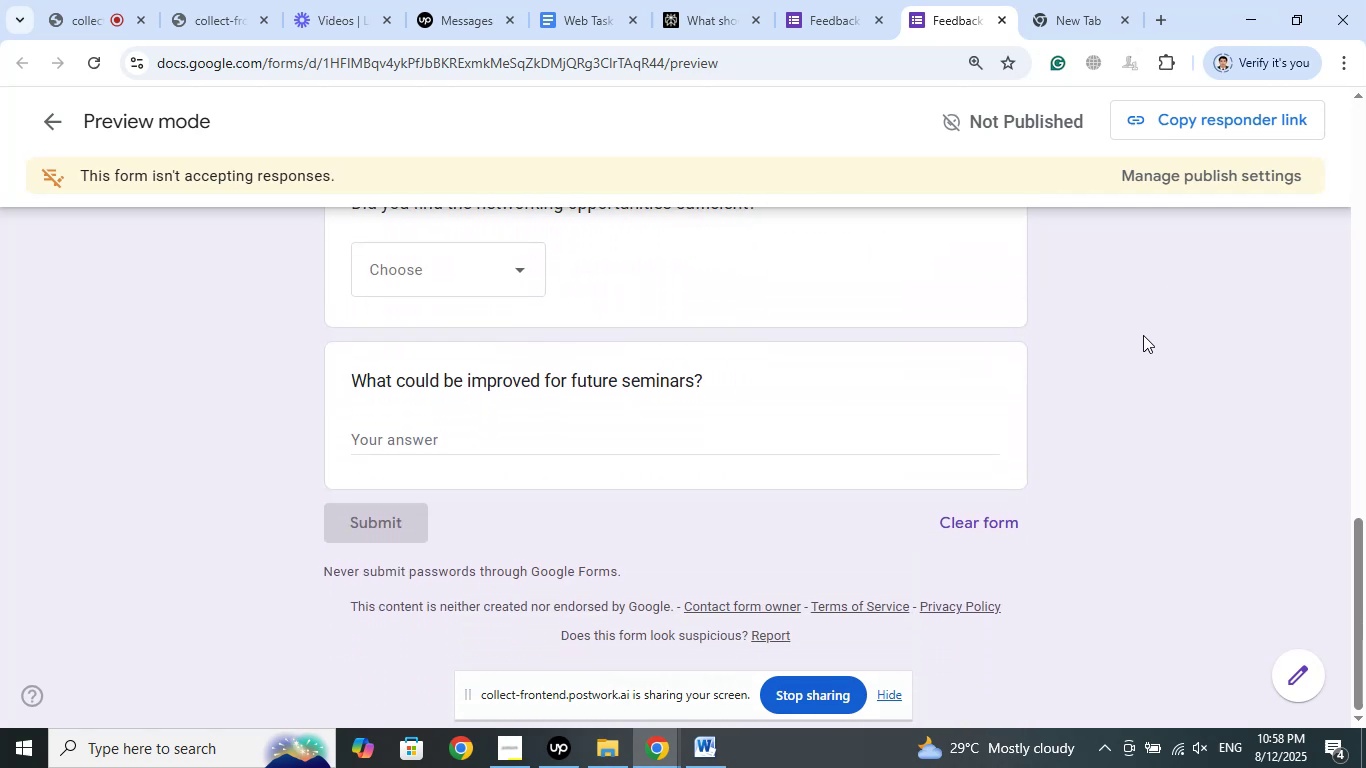 
scroll: coordinate [1148, 335], scroll_direction: up, amount: 16.0
 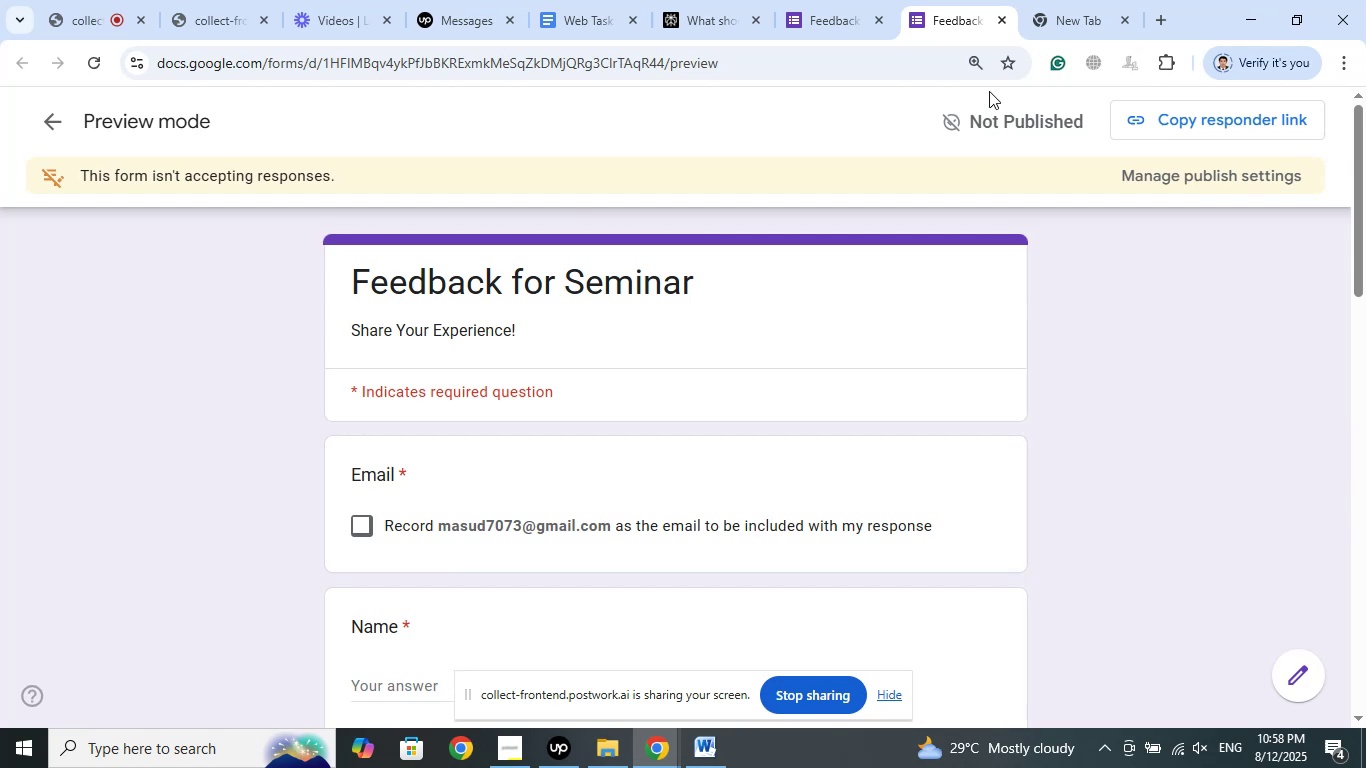 
left_click([848, 0])
 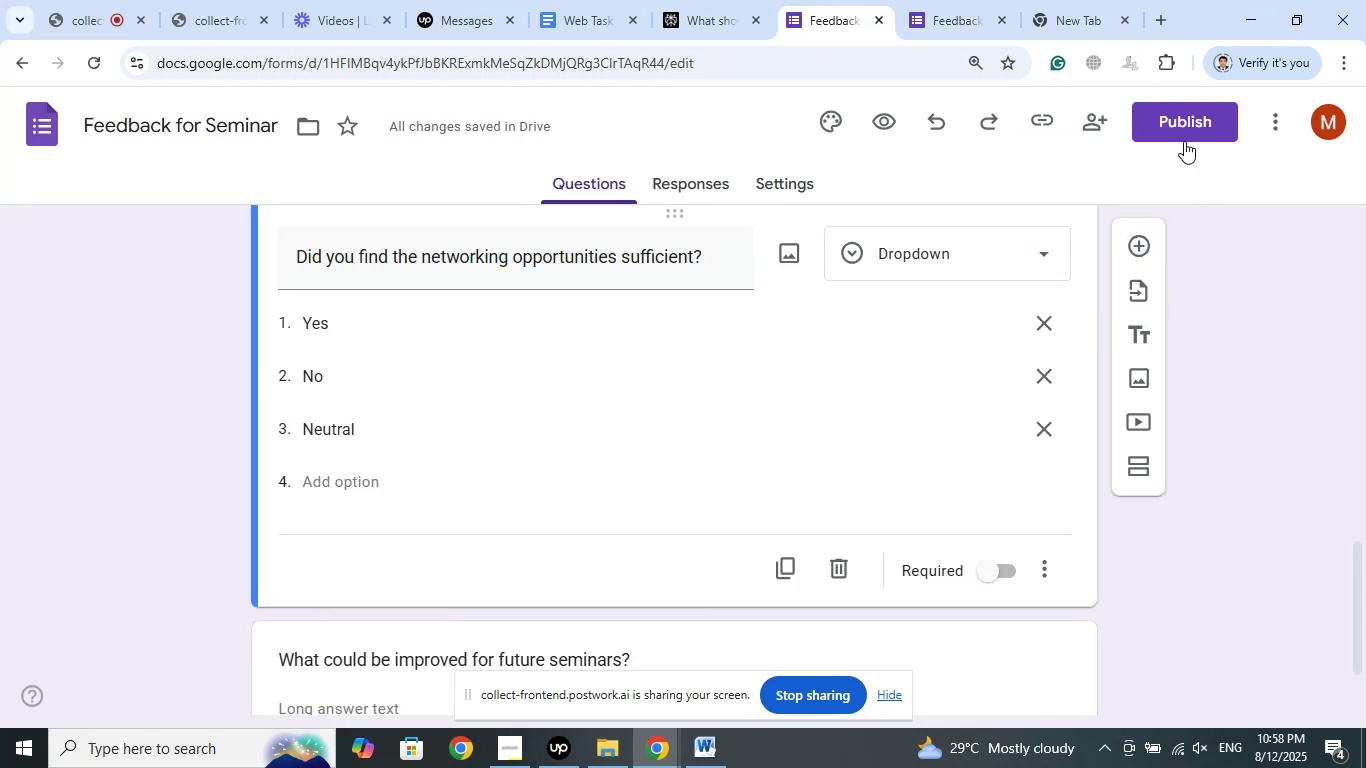 
left_click([1184, 126])
 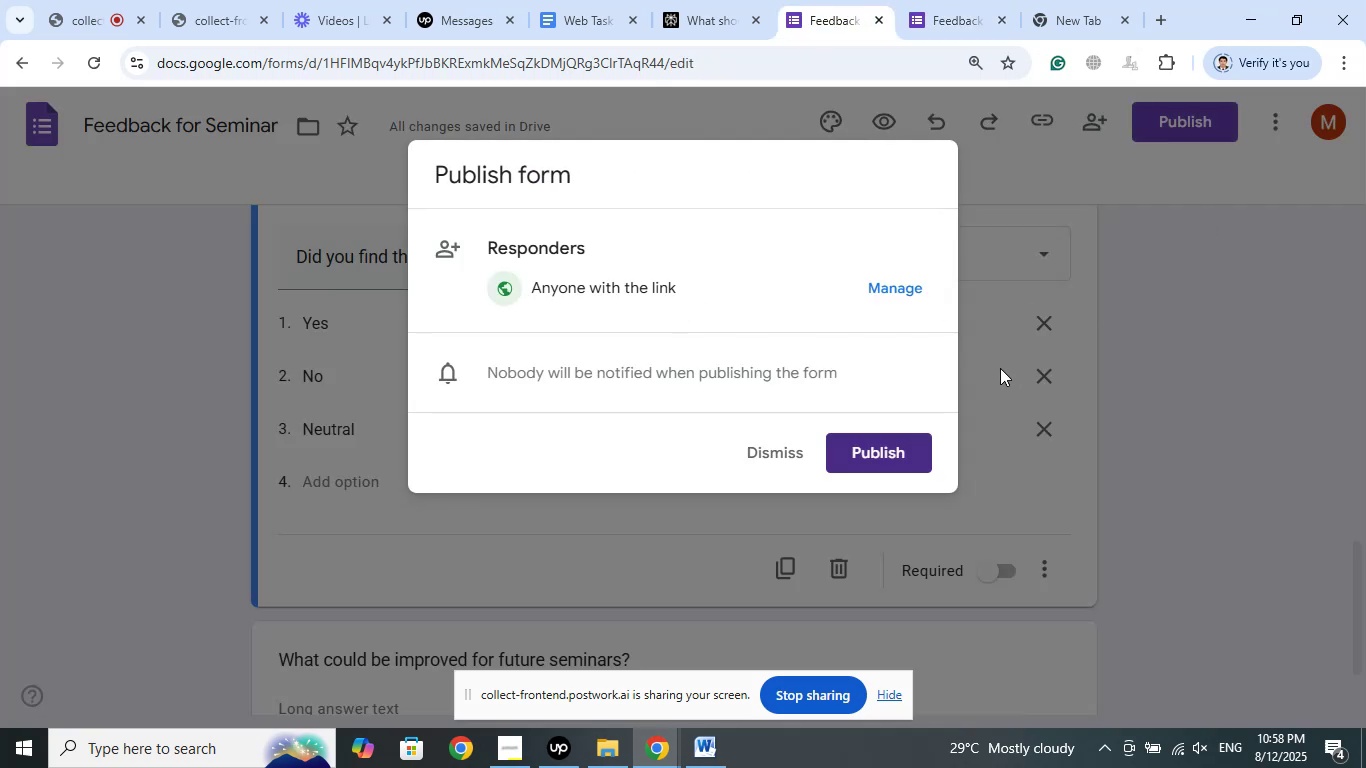 
left_click([895, 444])
 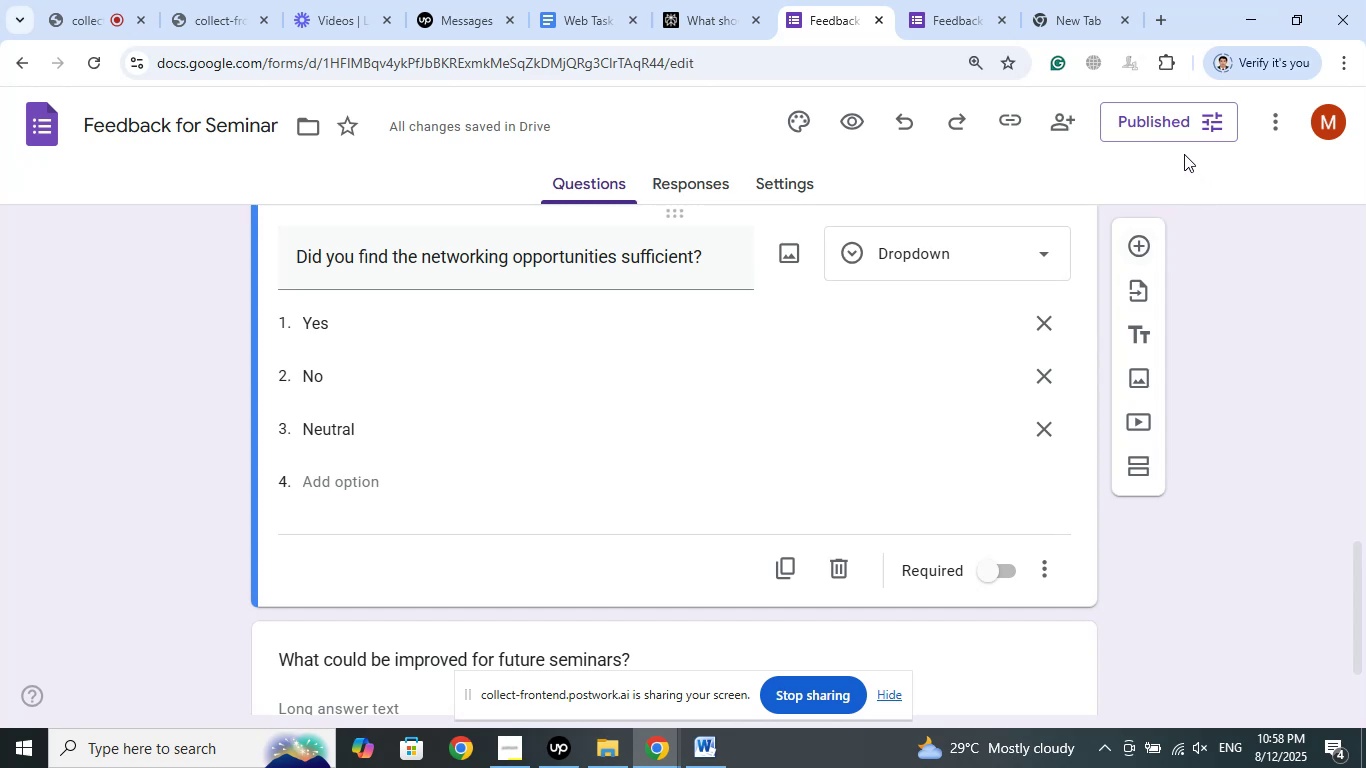 
left_click([1178, 132])
 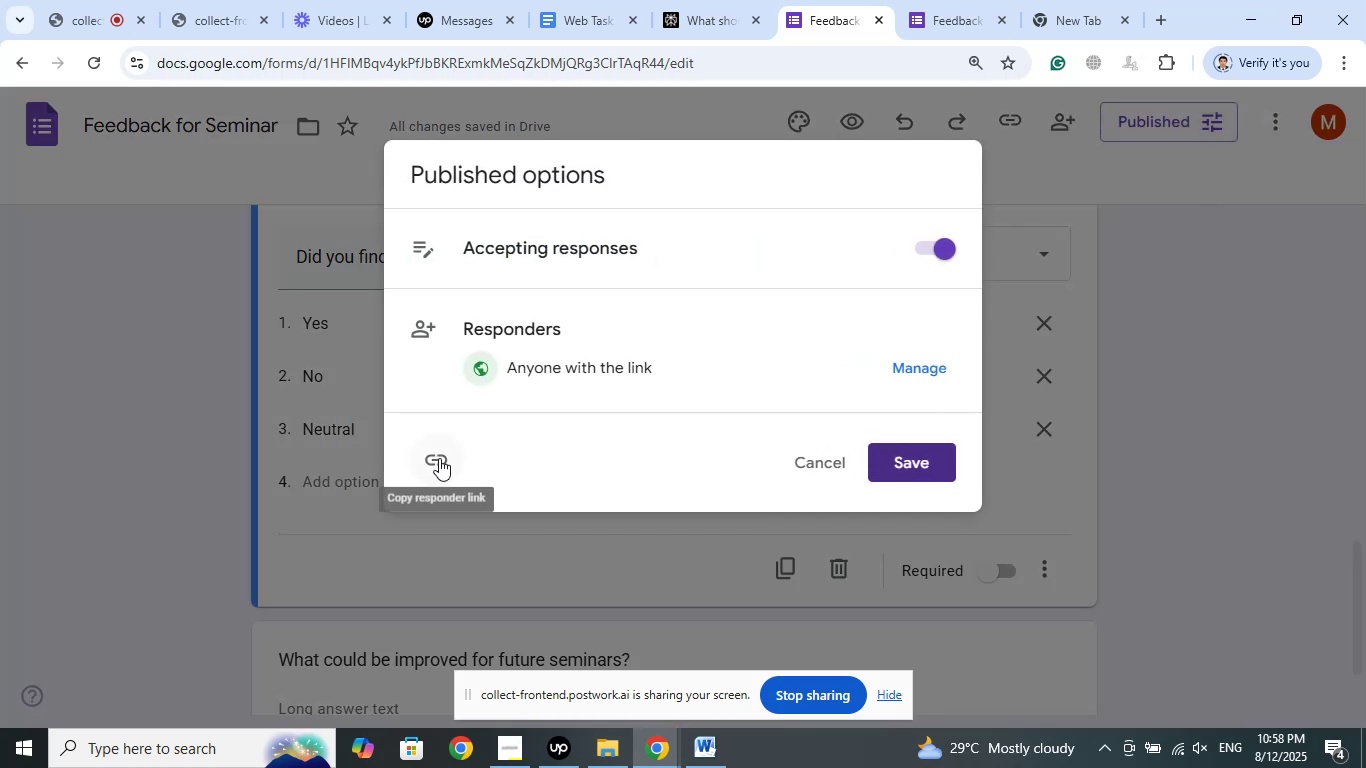 
left_click([439, 458])
 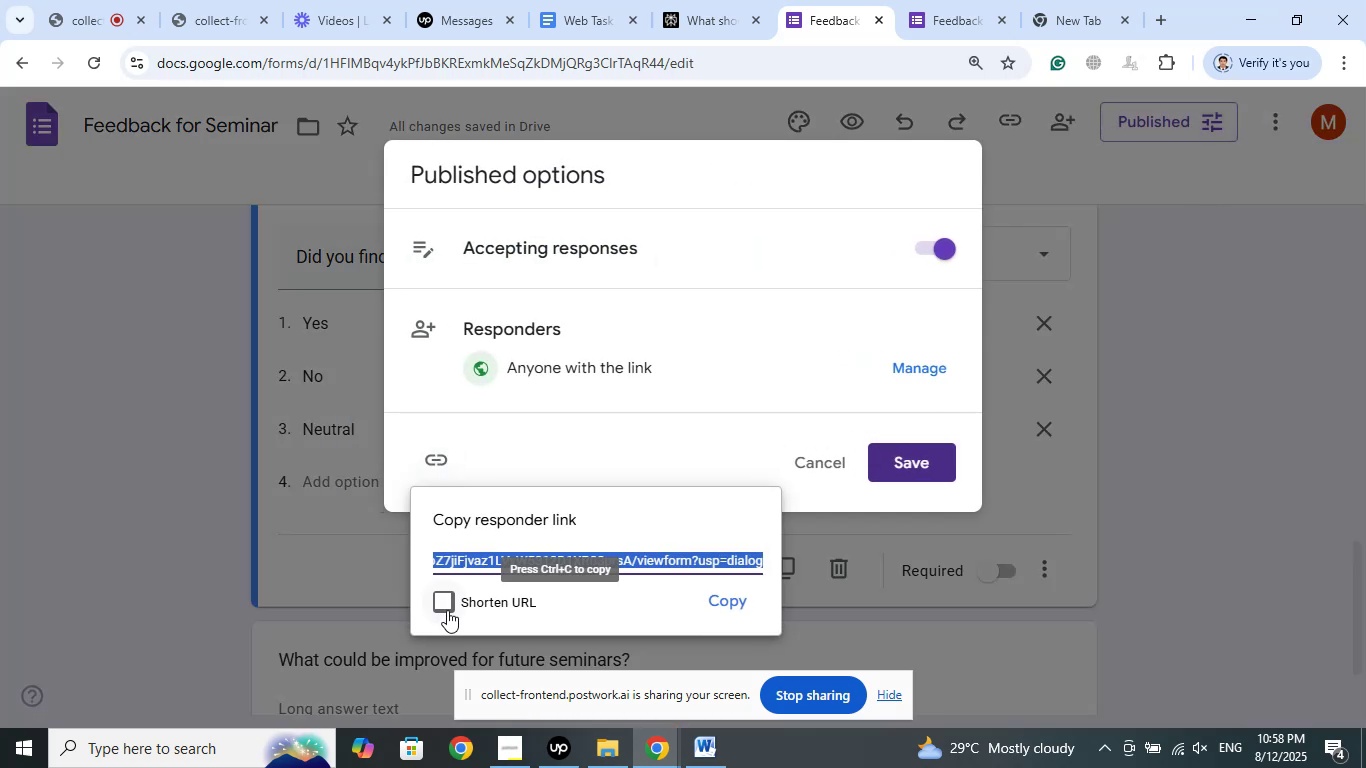 
left_click([448, 604])
 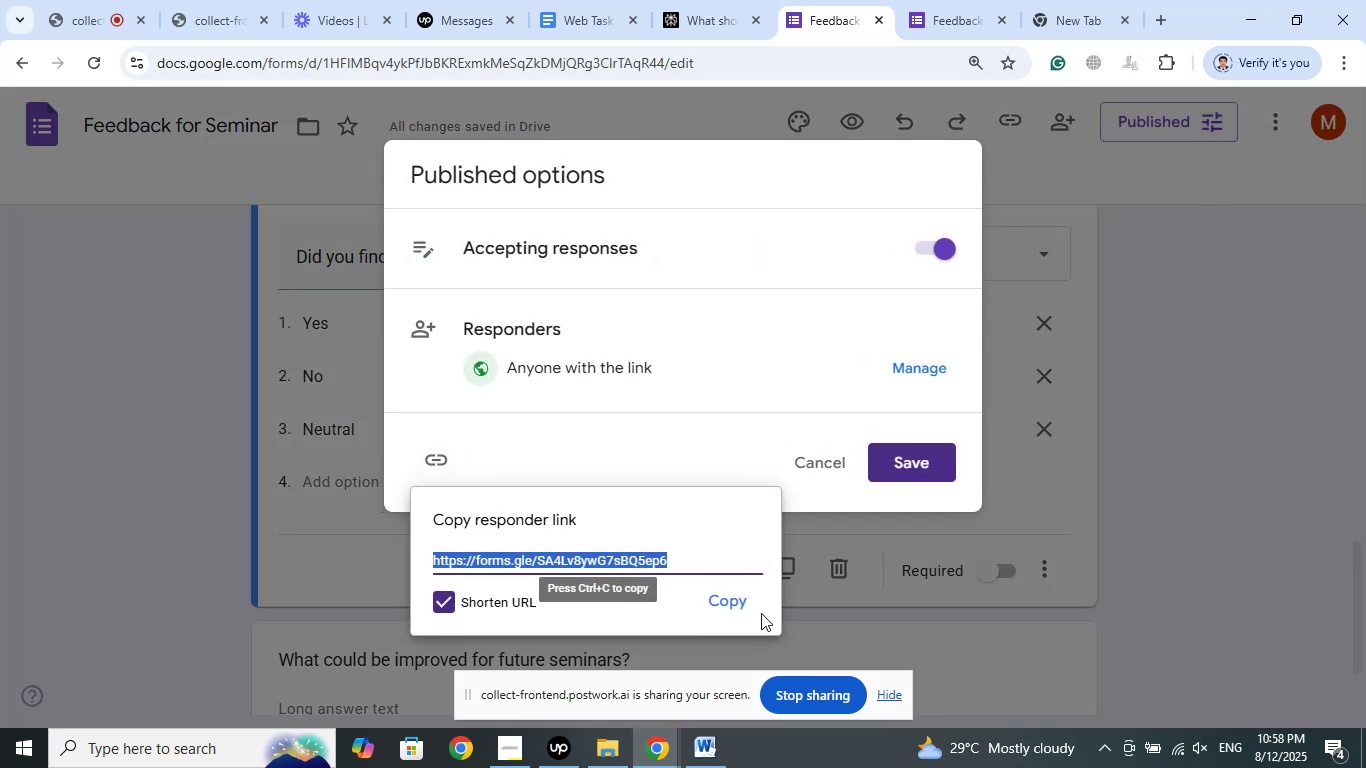 
left_click([738, 600])
 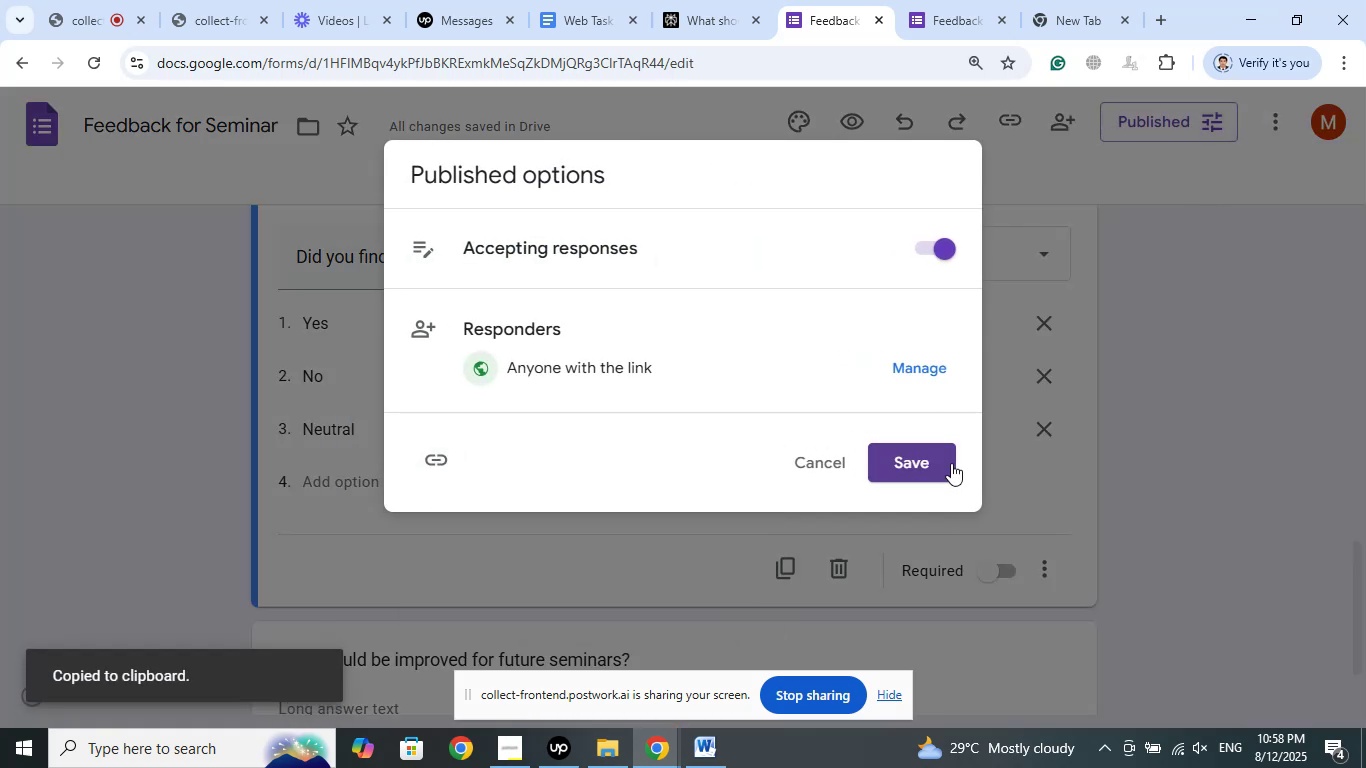 
left_click([934, 456])
 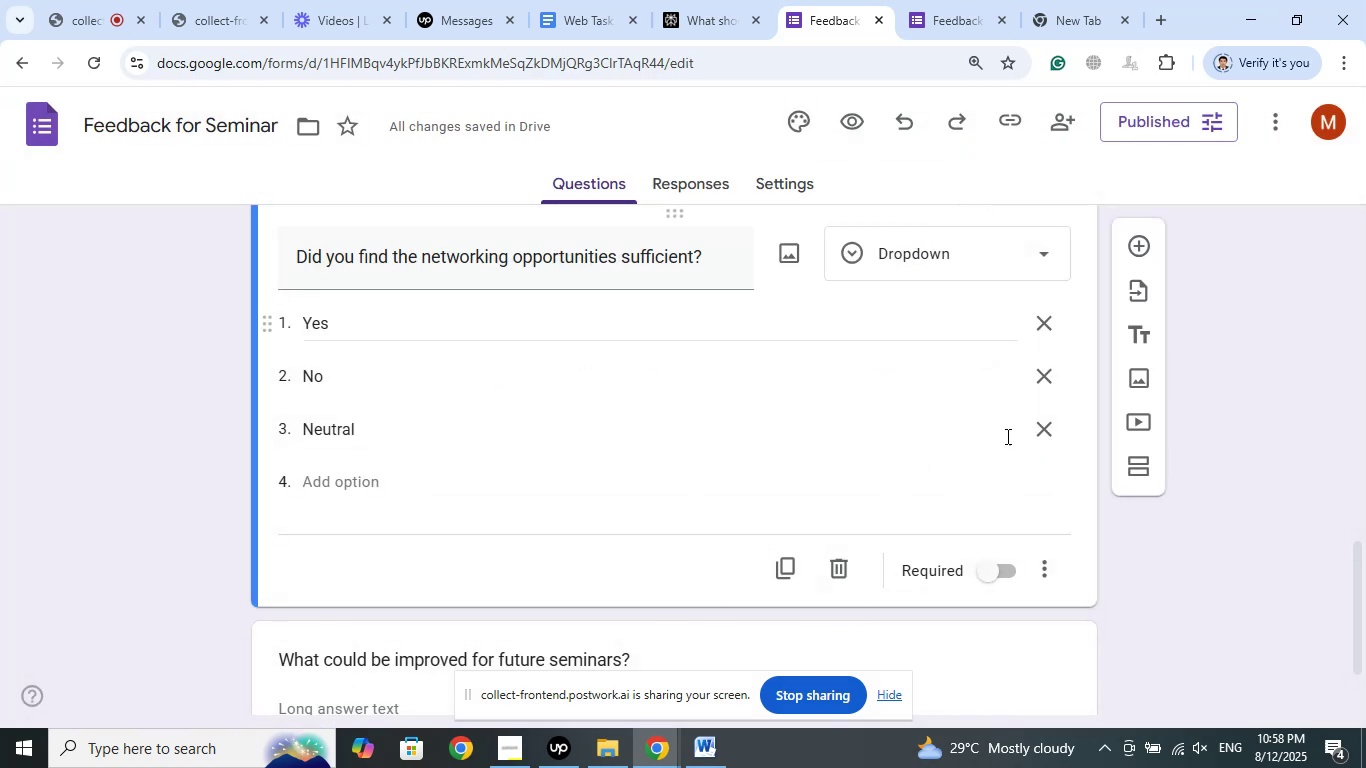 
left_click([710, 764])
 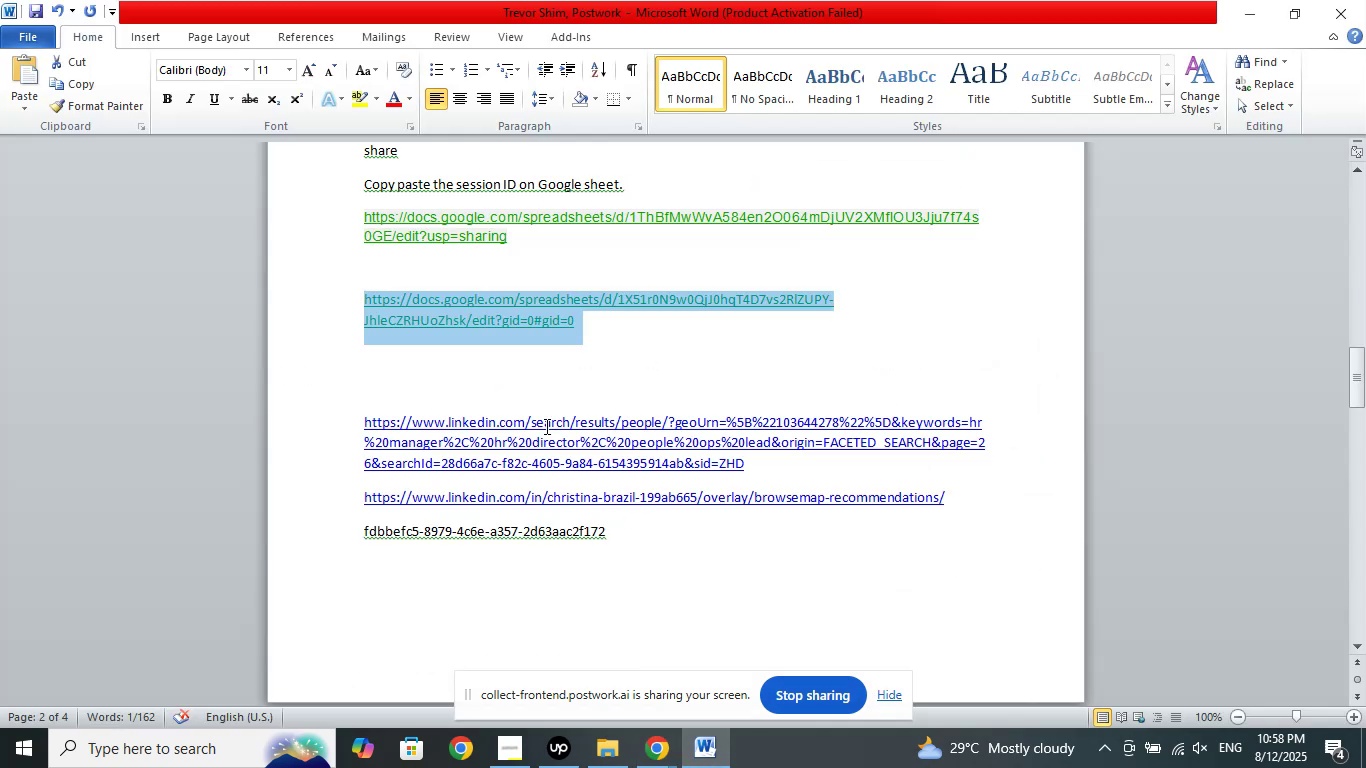 
left_click([461, 378])
 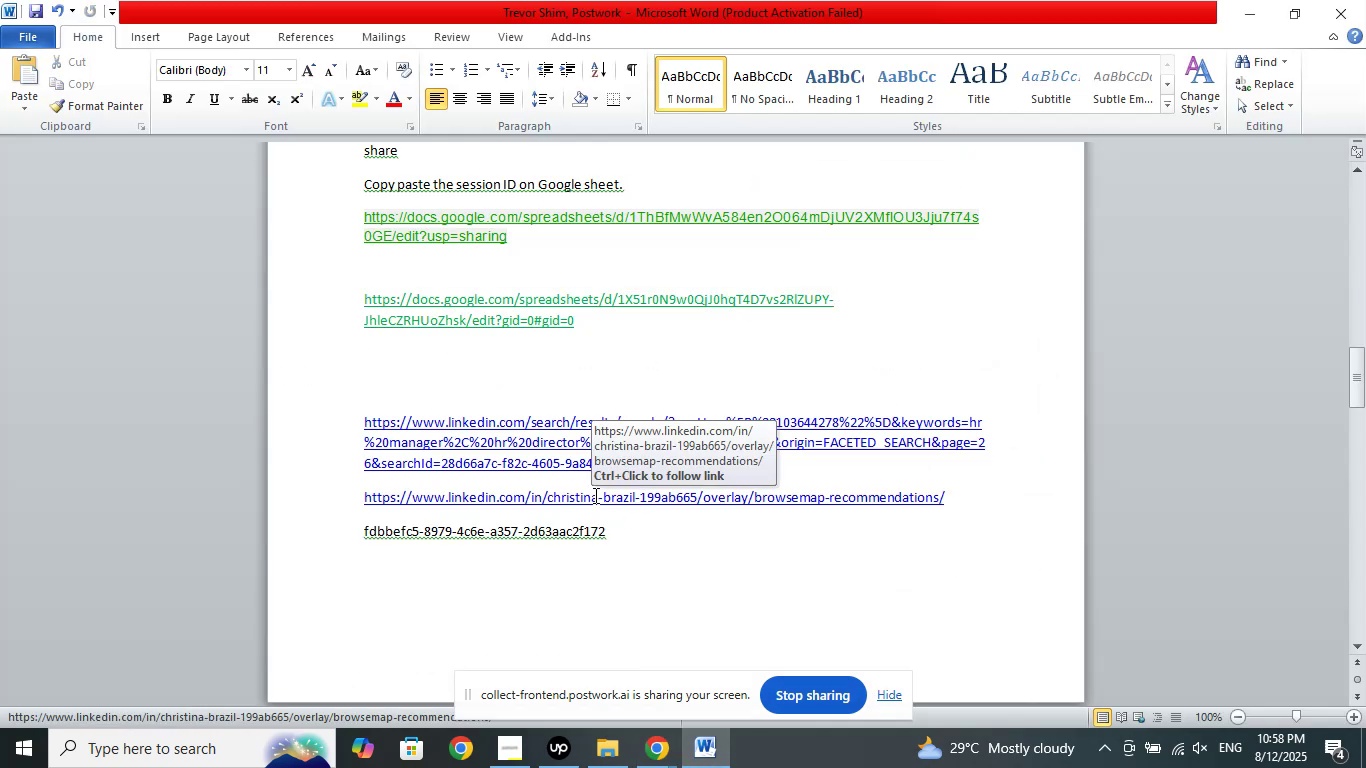 
key(Enter)
 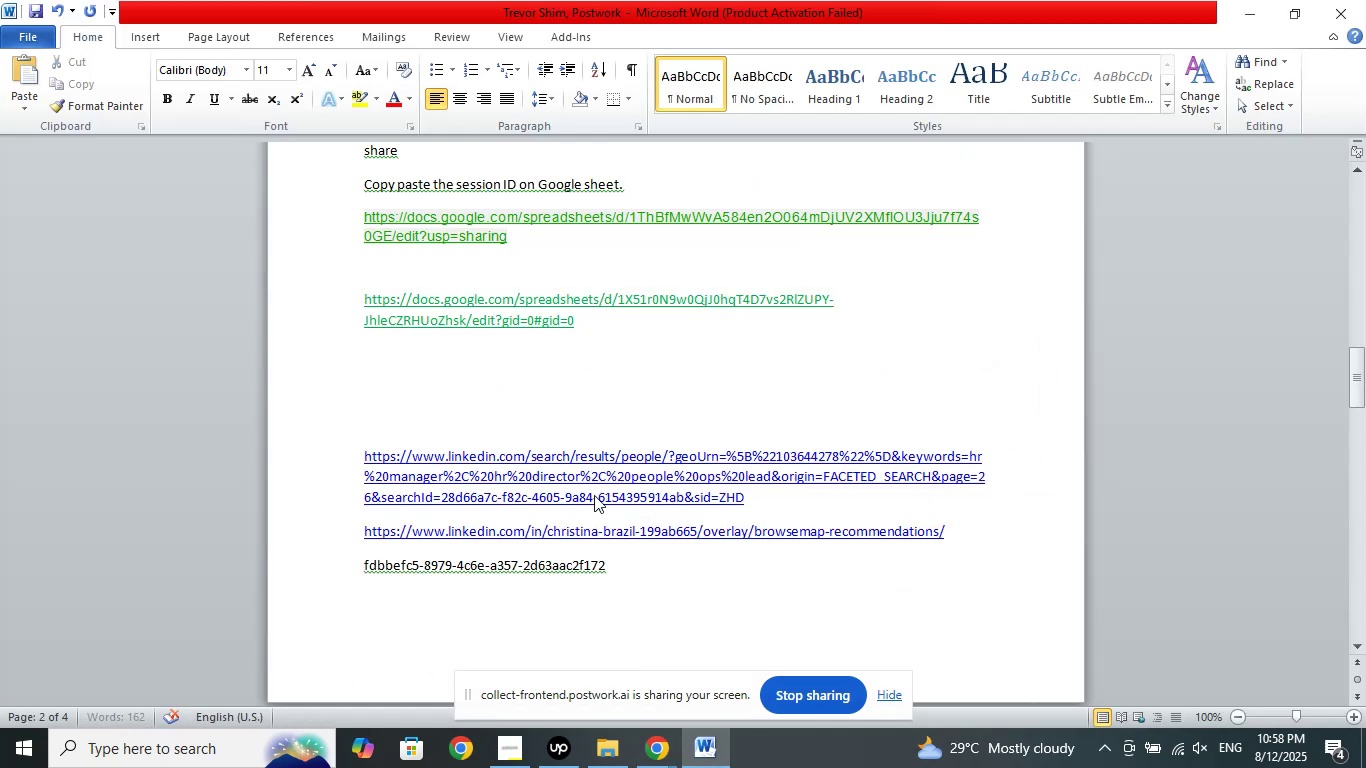 
key(Control+V)
 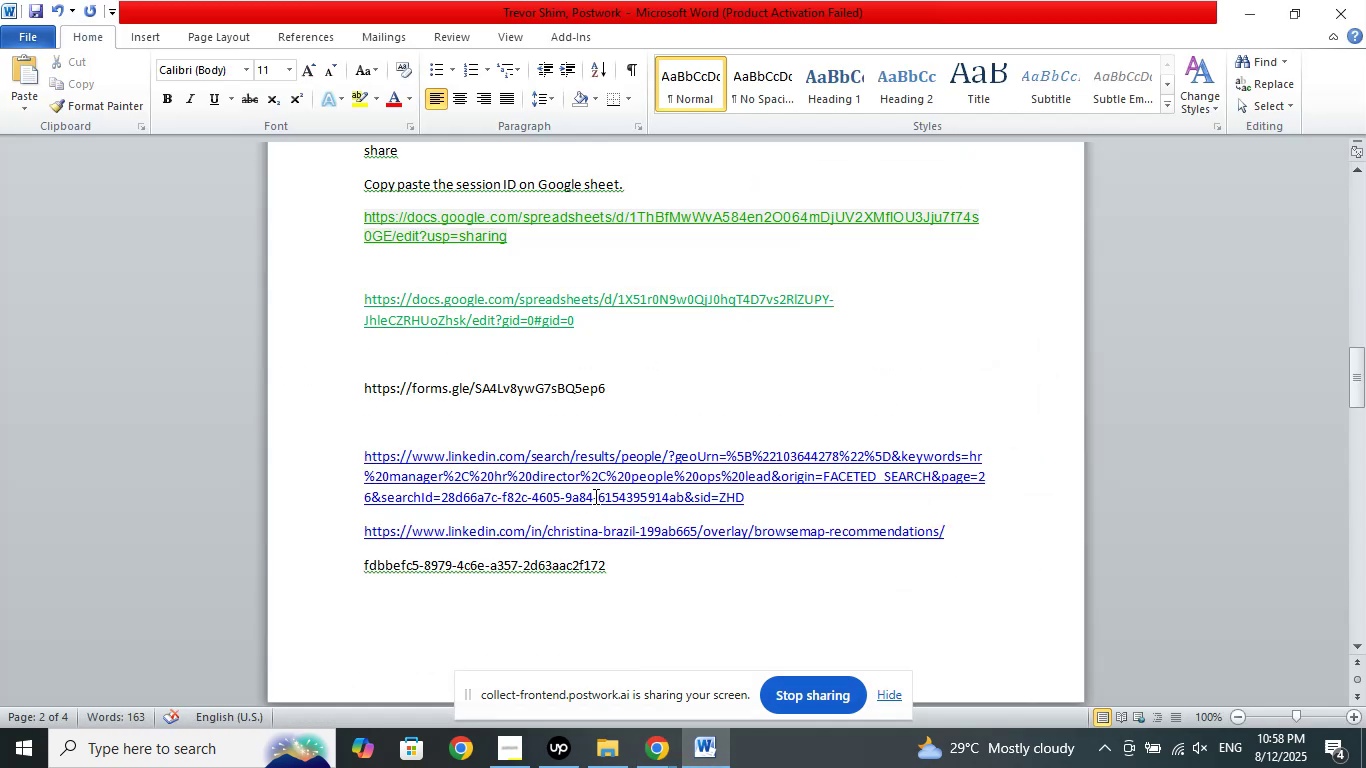 
key(Enter)
 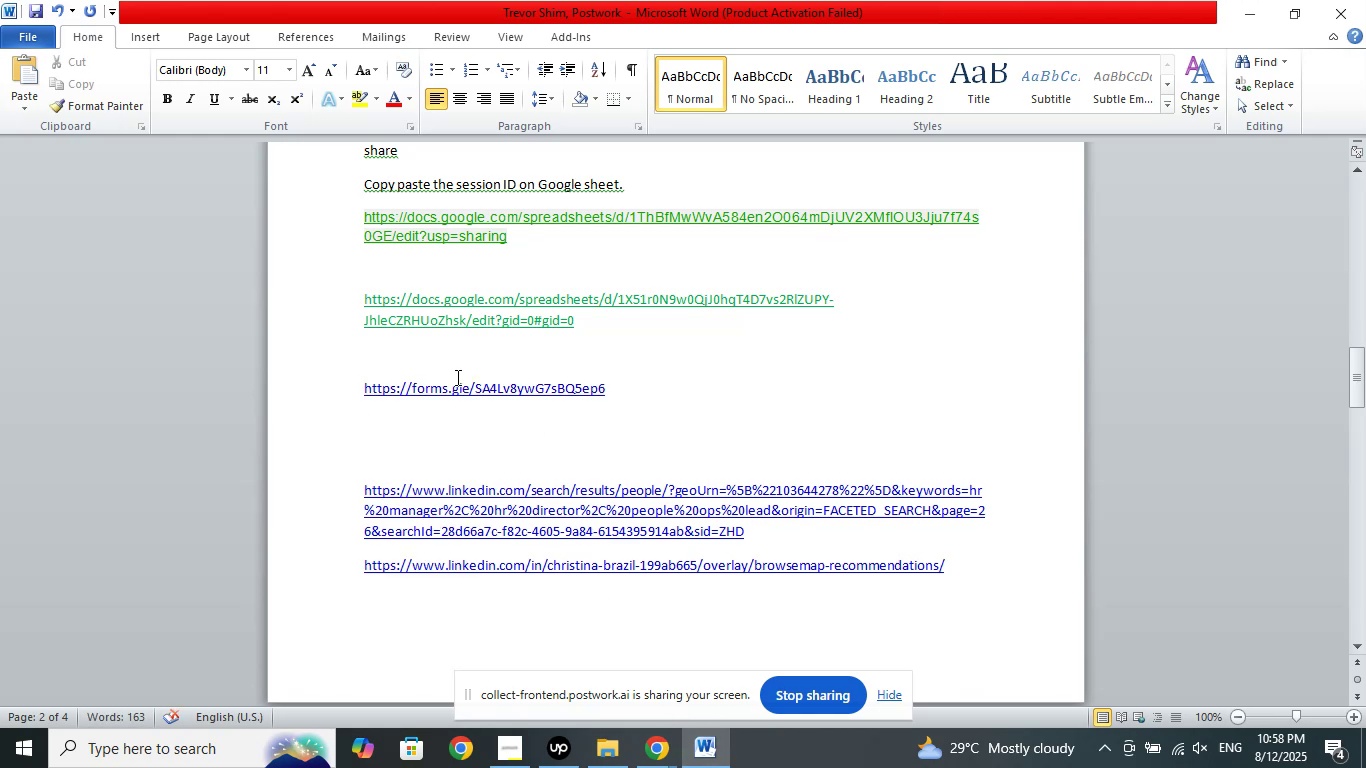 
left_click_drag(start_coordinate=[333, 304], to_coordinate=[334, 314])
 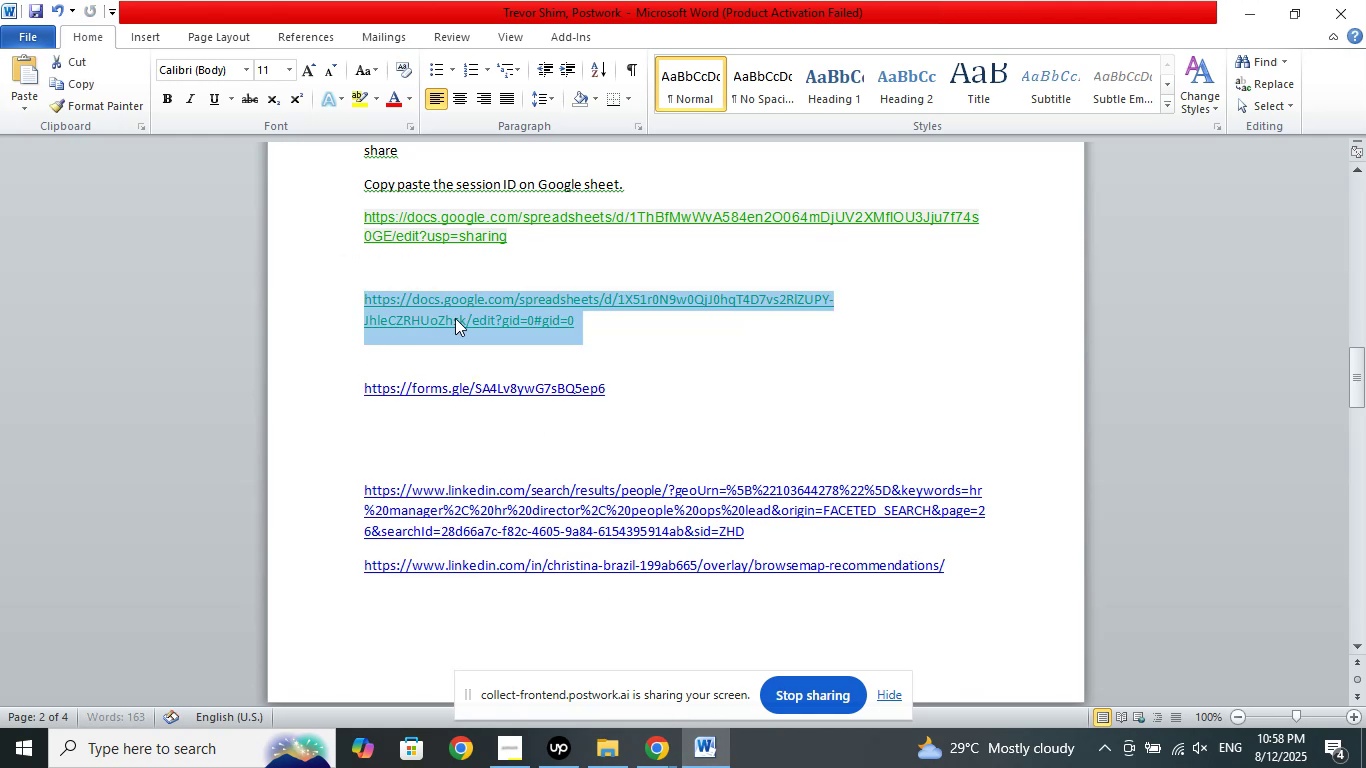 
right_click([455, 318])
 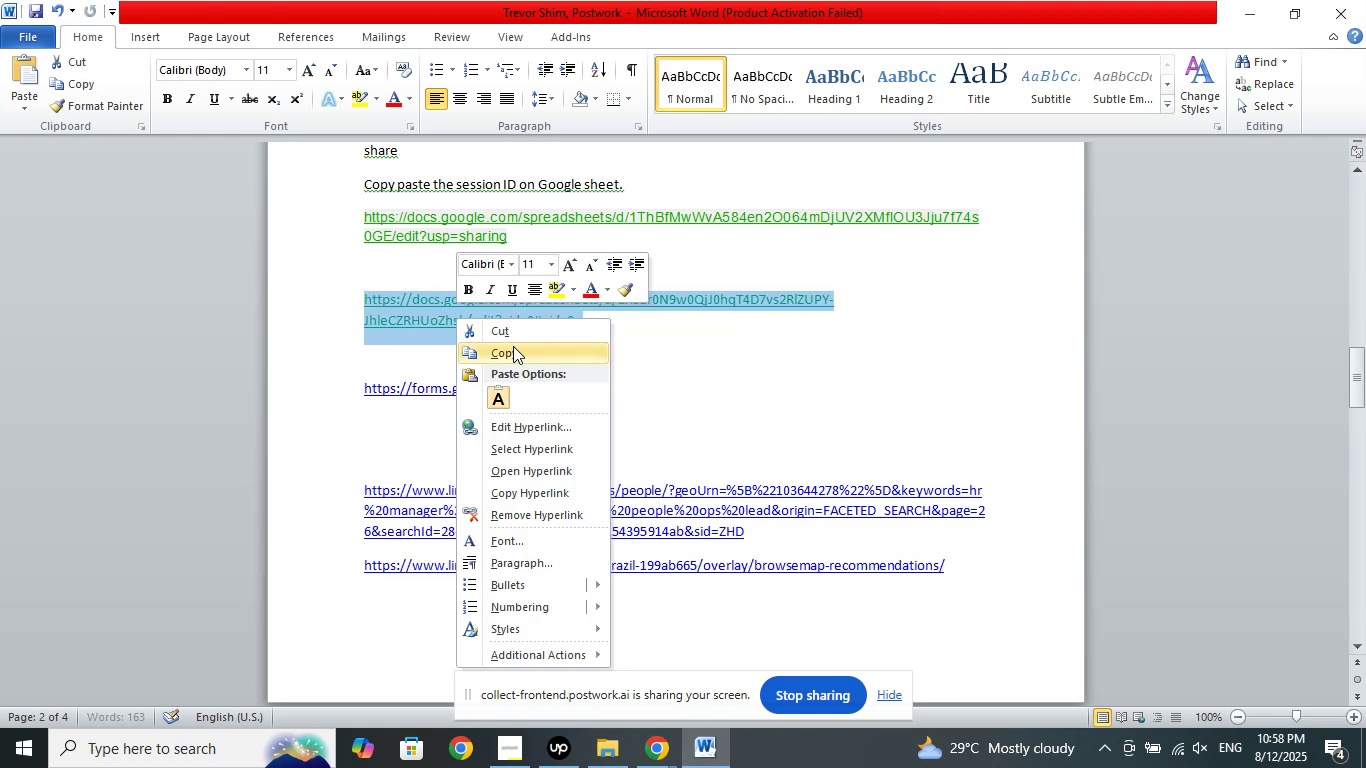 
left_click([513, 346])
 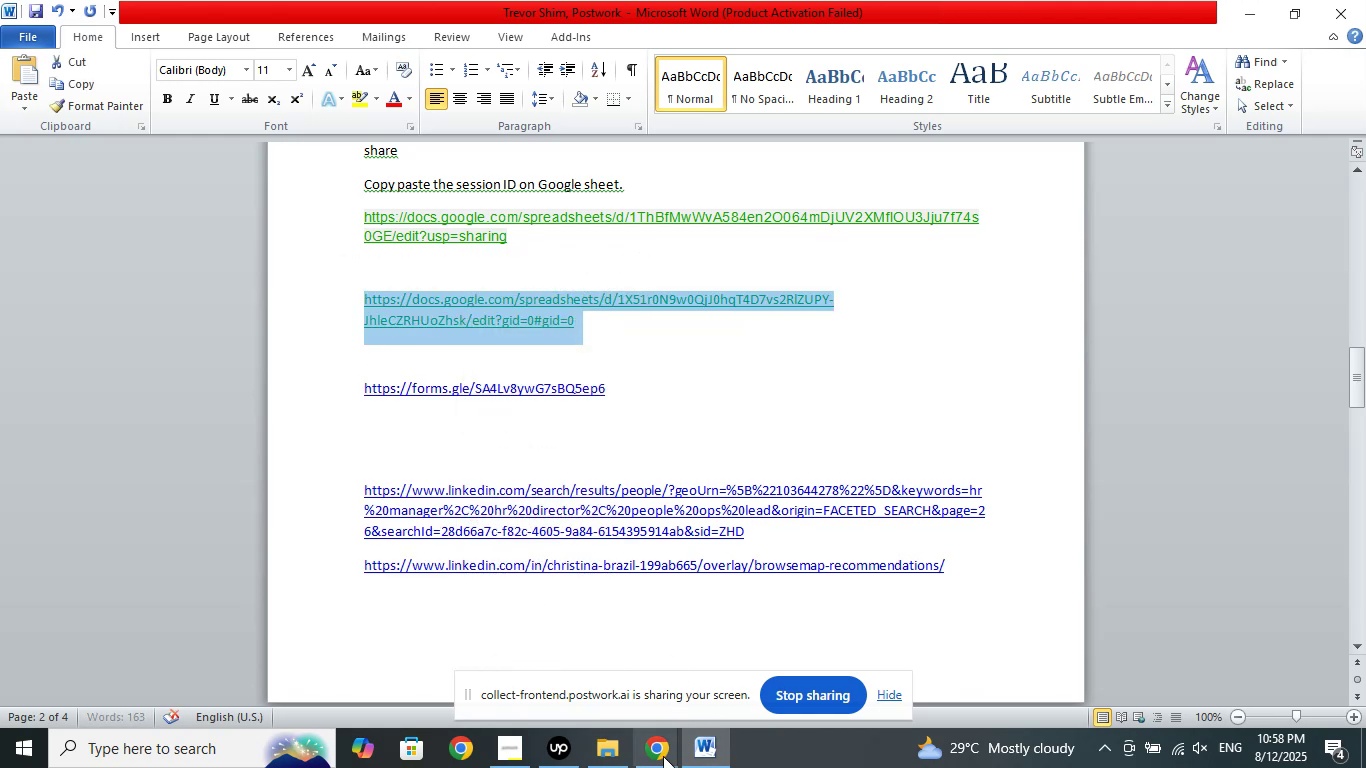 
left_click([660, 760])
 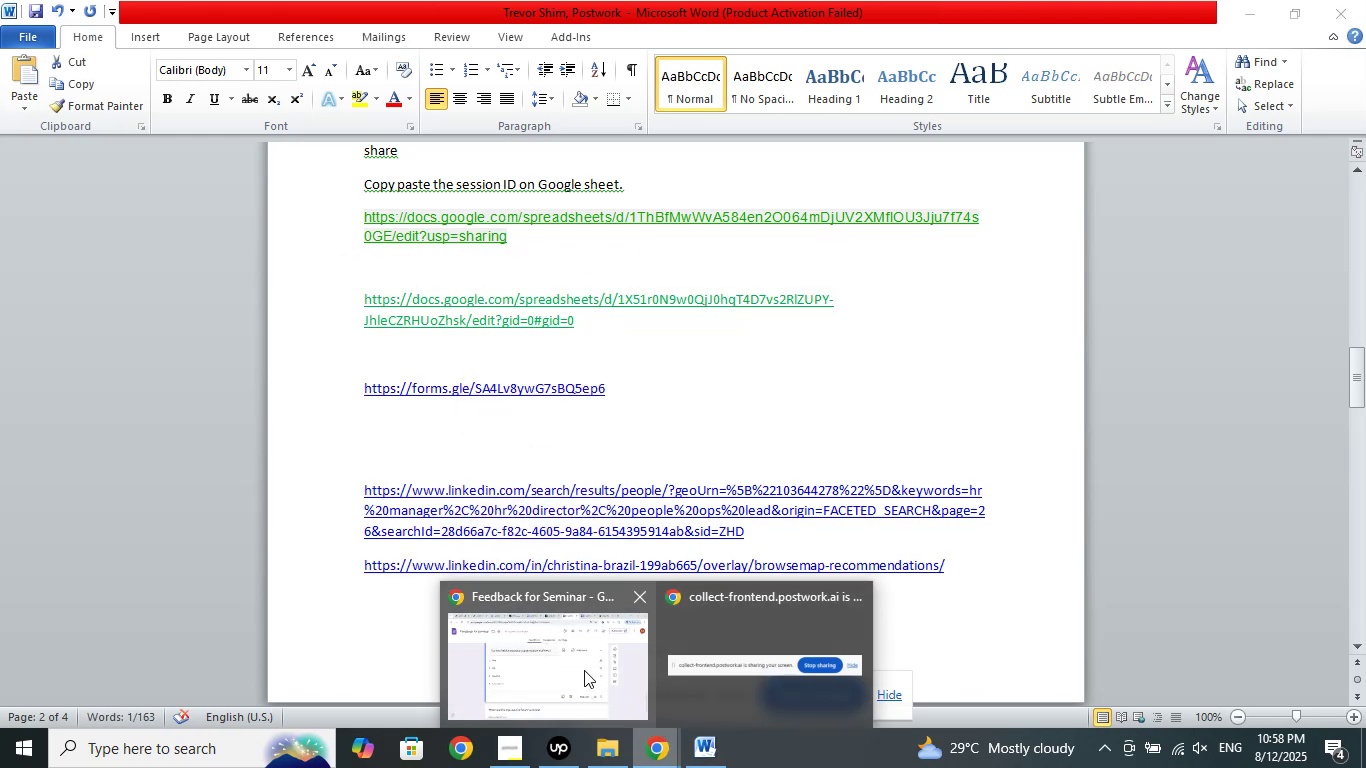 
left_click([579, 668])
 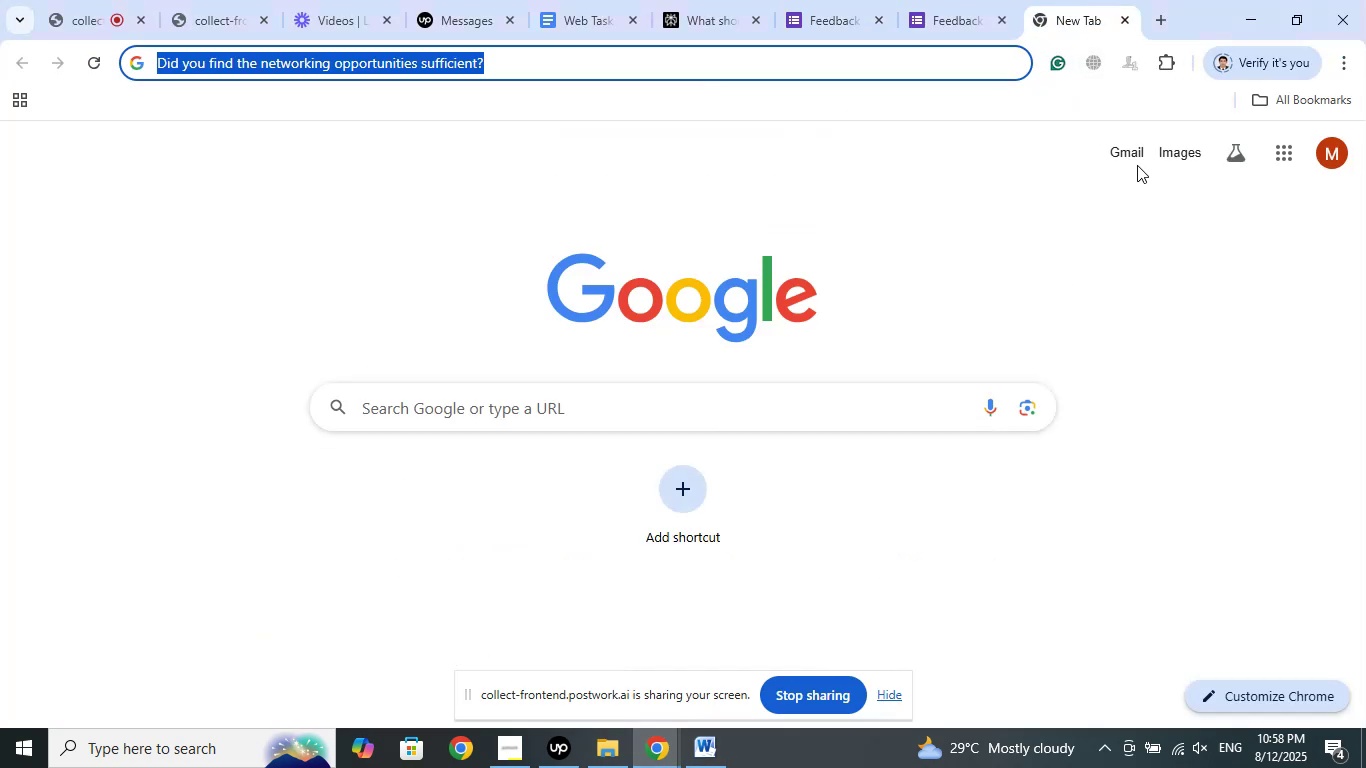 
left_click([1157, 13])
 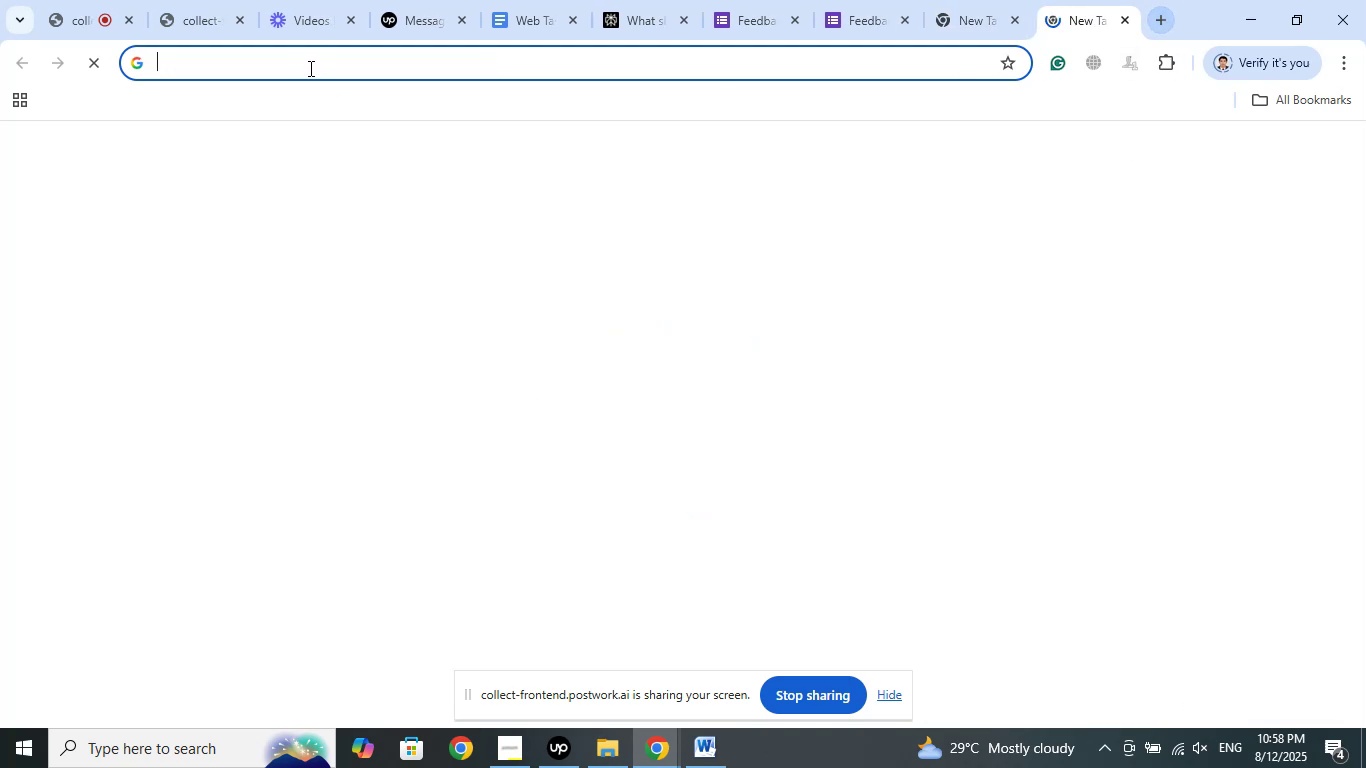 
right_click([310, 67])
 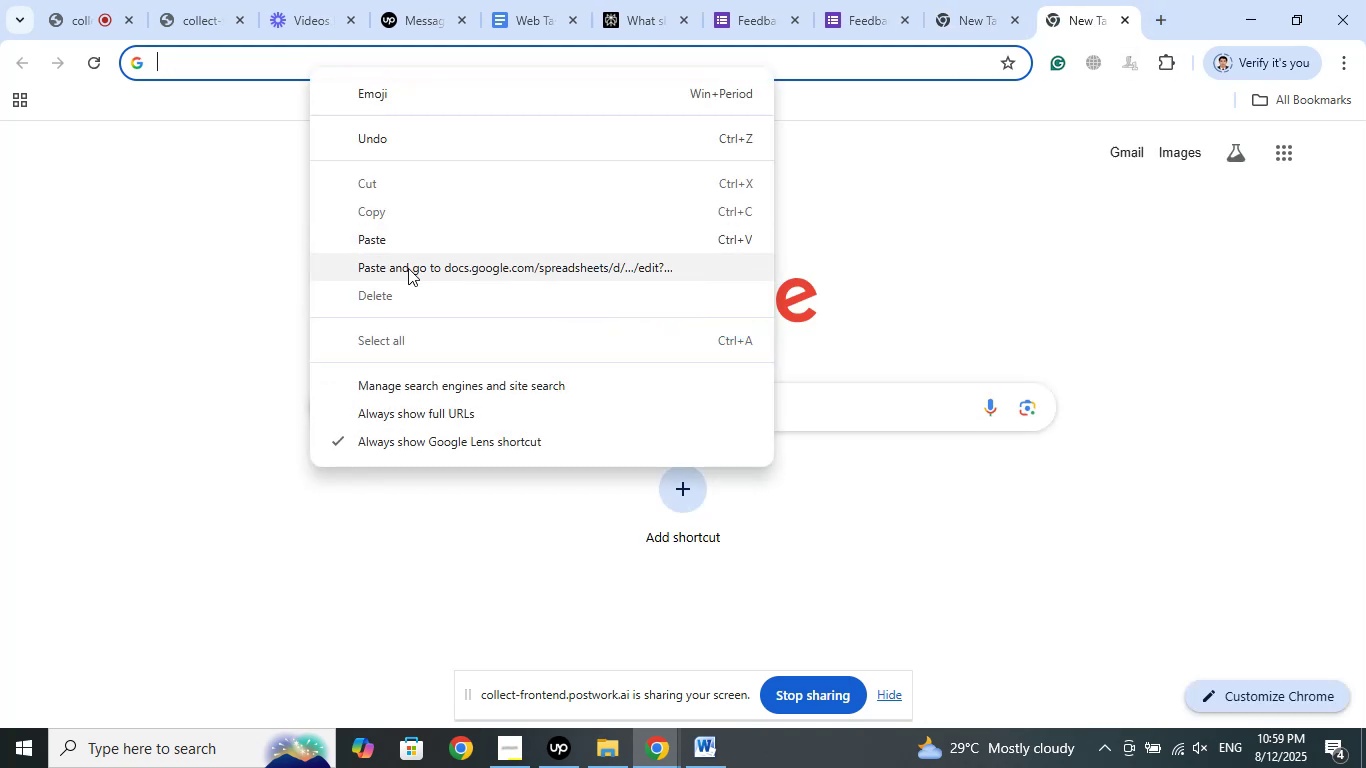 
left_click([408, 268])
 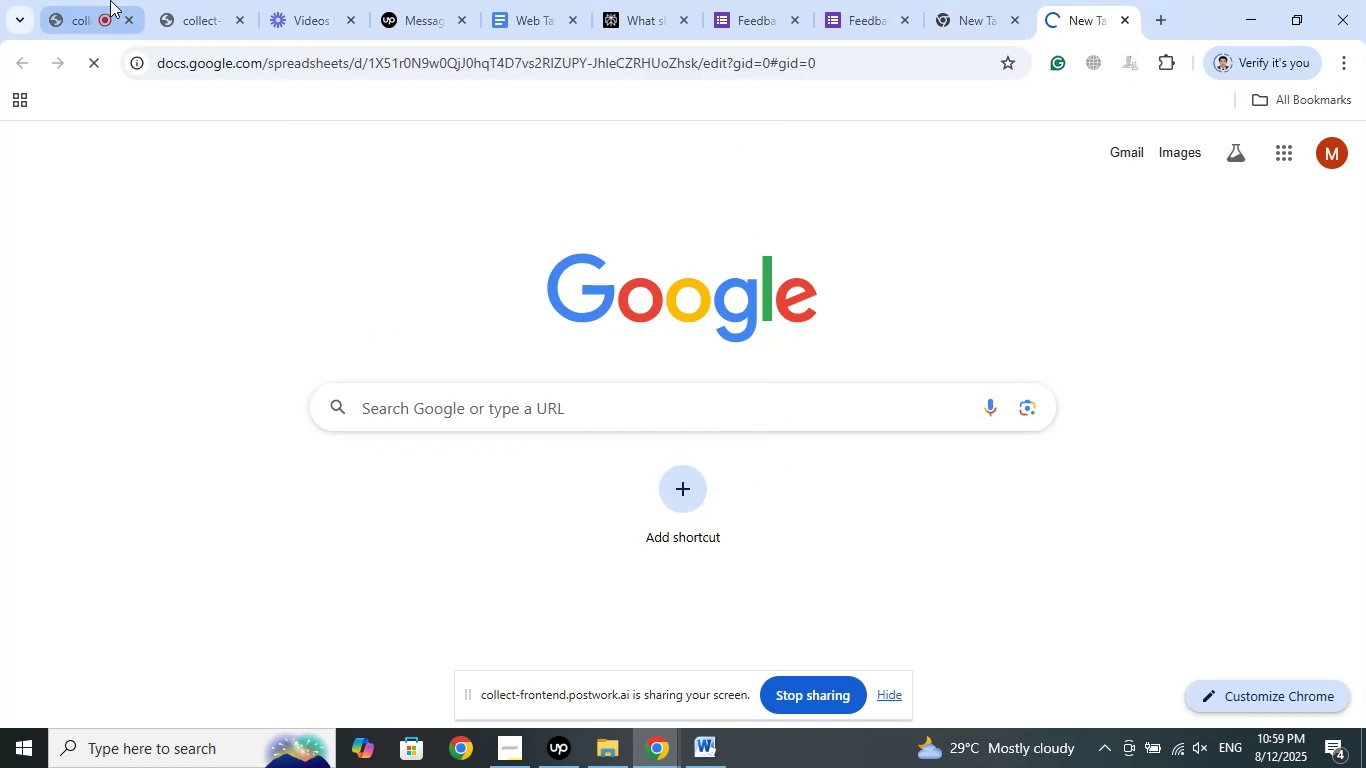 
left_click([84, 0])
 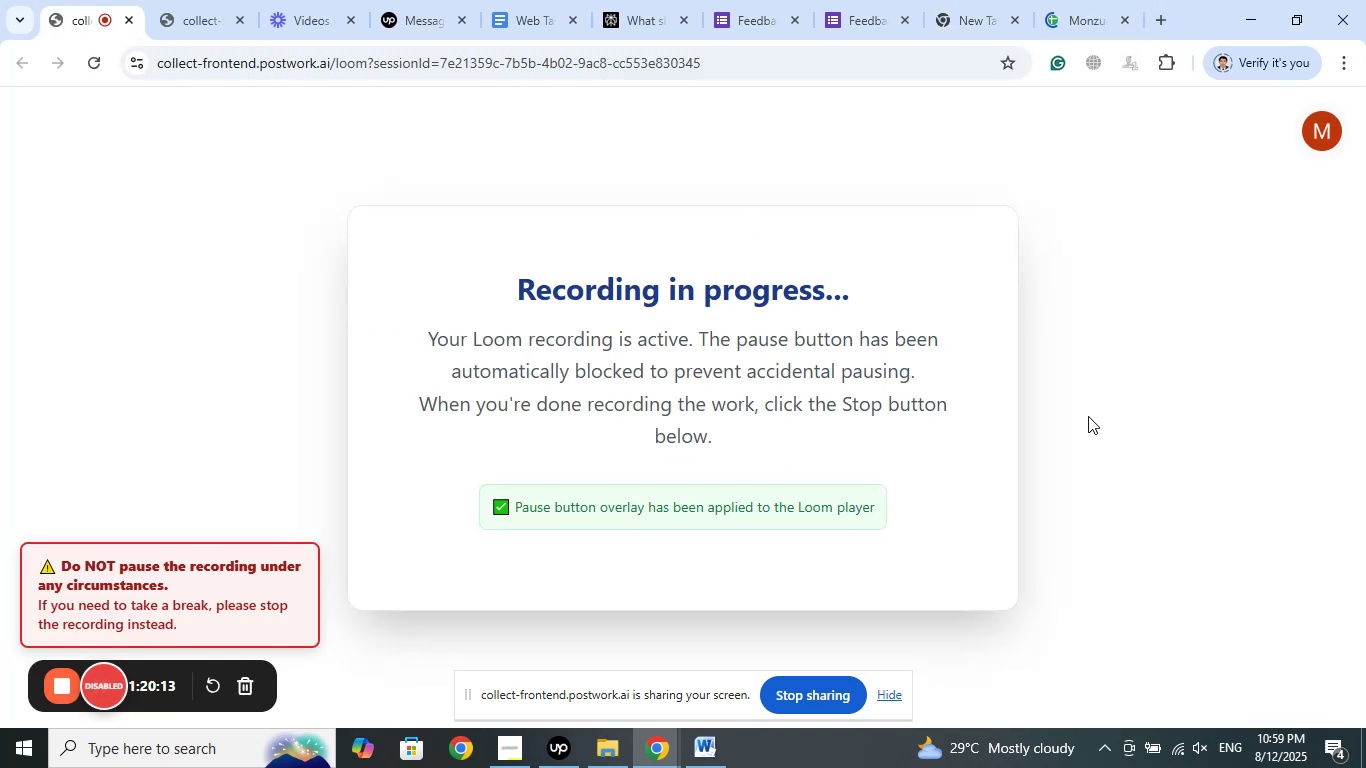 
left_click([1089, 0])
 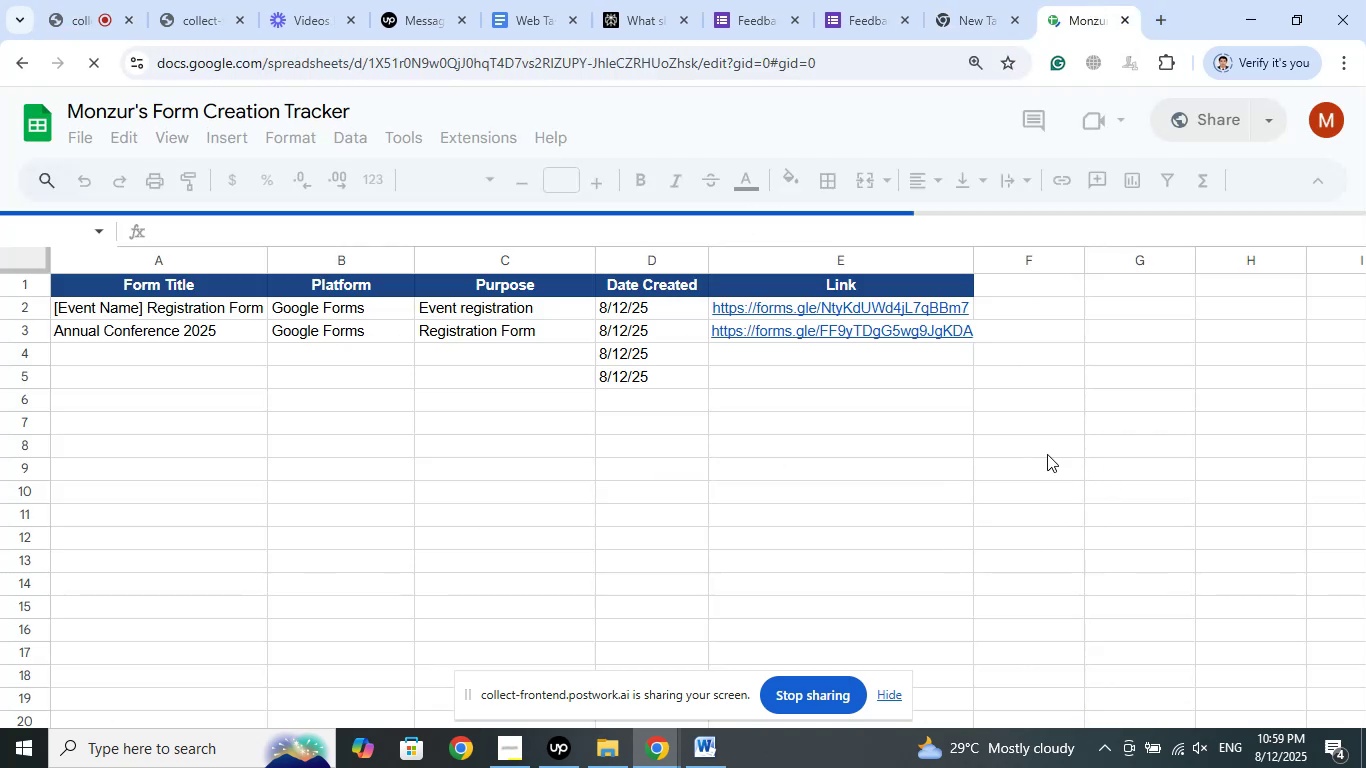 
wait(5.42)
 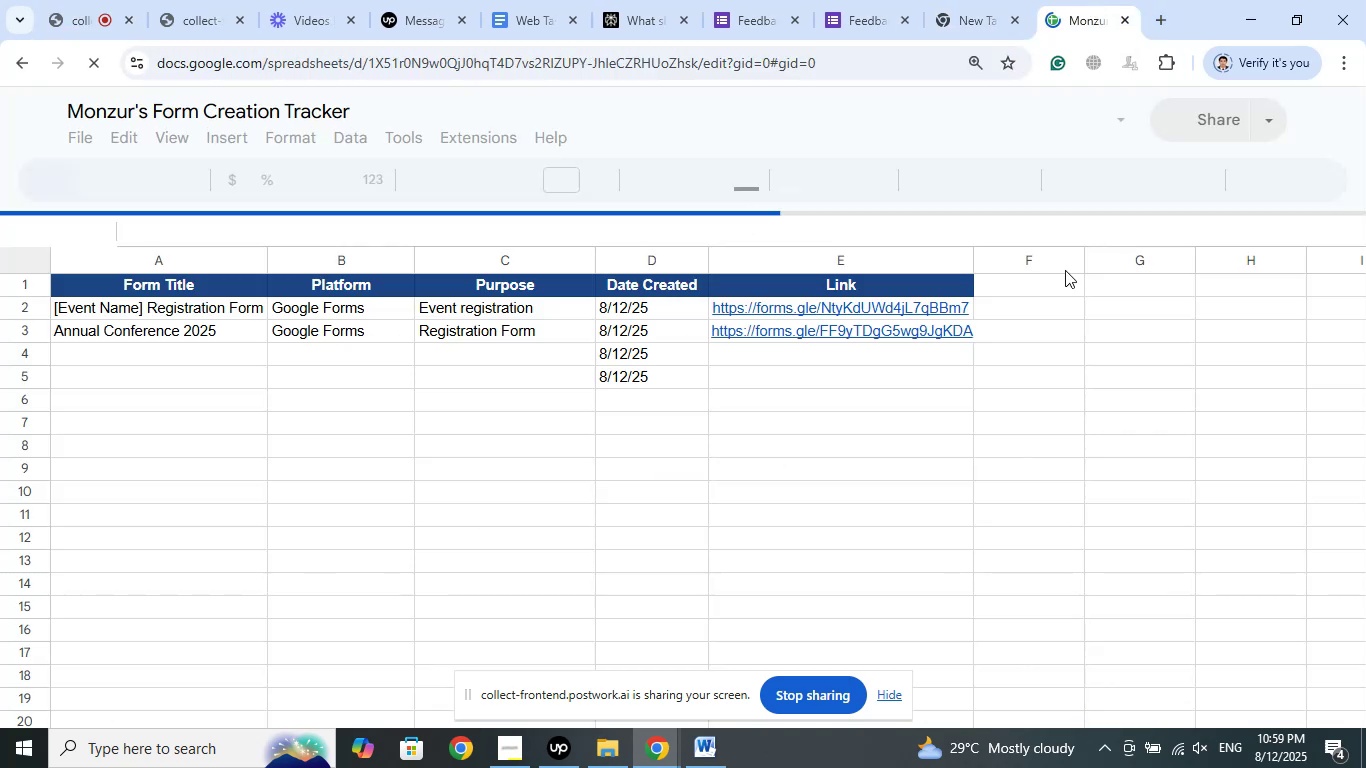 
left_click([773, 0])
 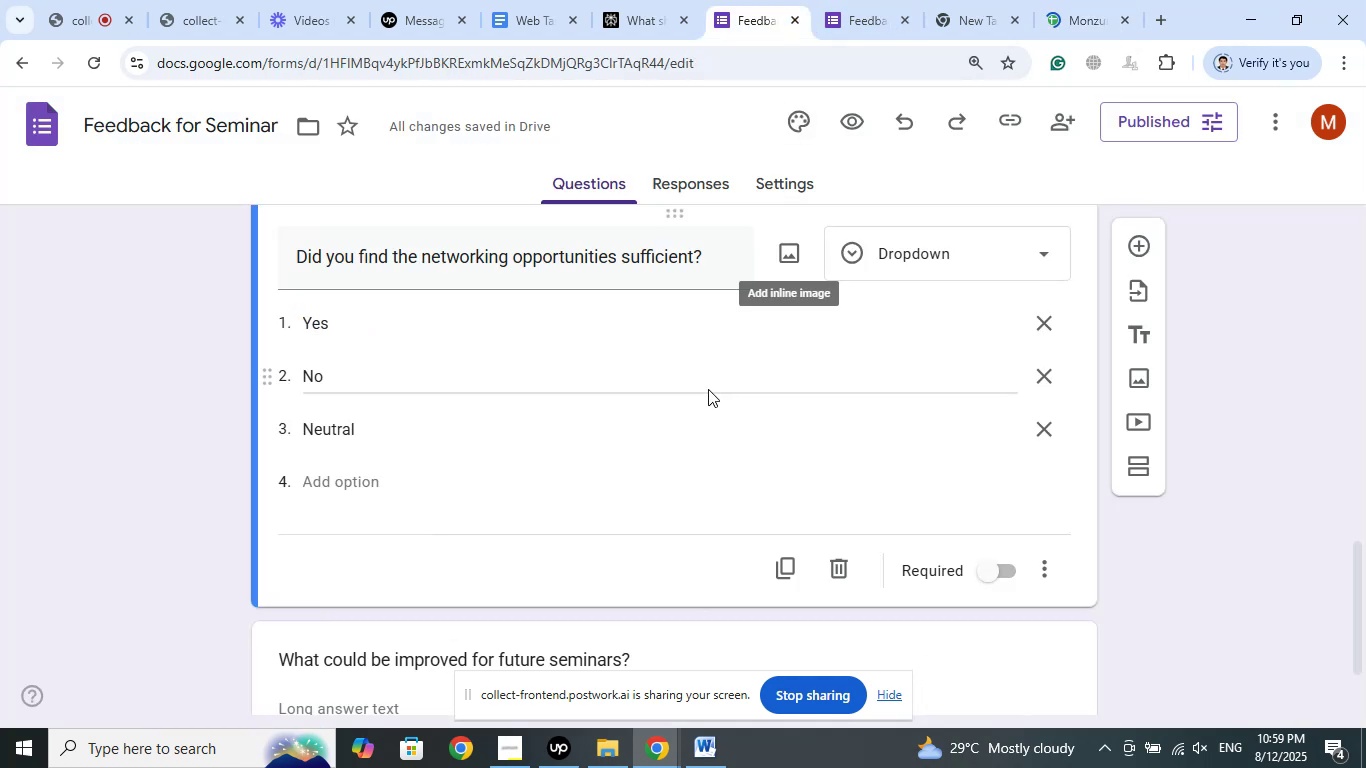 
scroll: coordinate [717, 368], scroll_direction: up, amount: 20.0
 